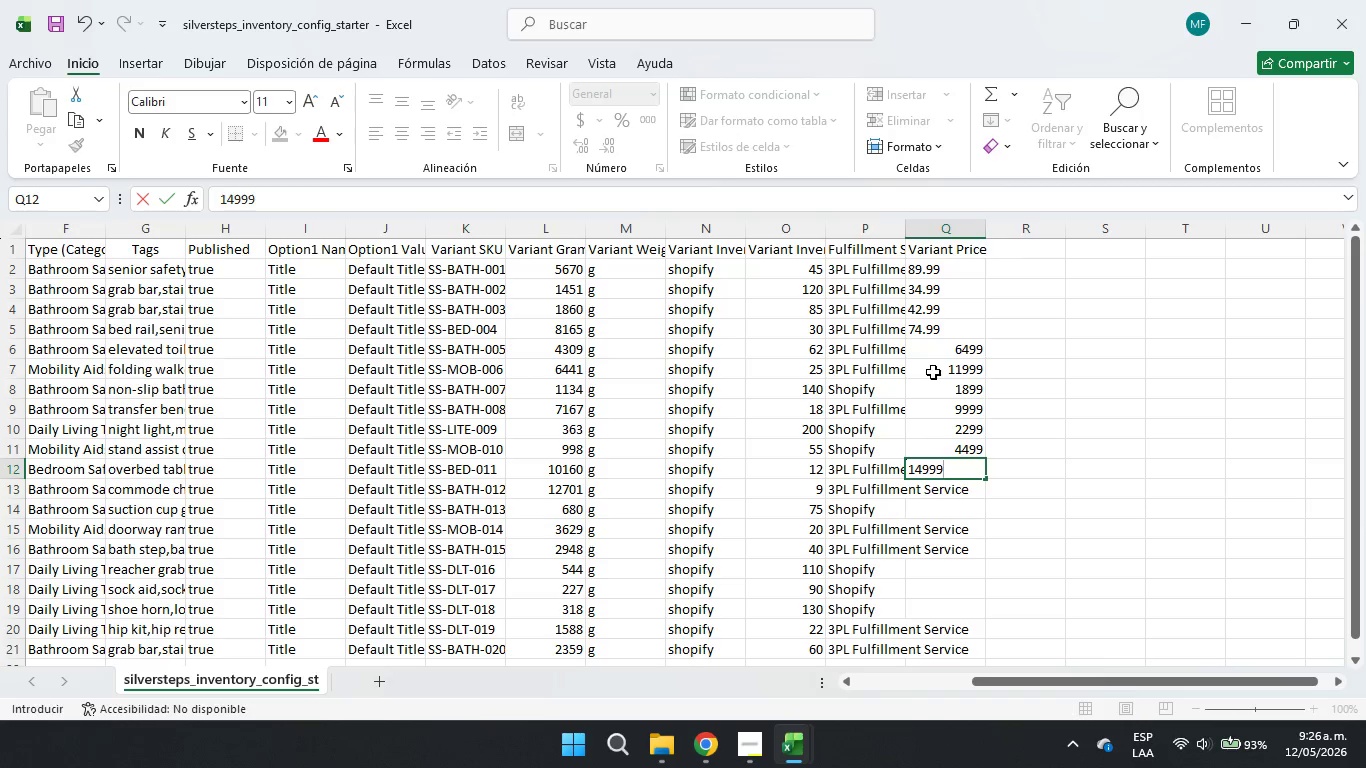 
key(ArrowDown)
 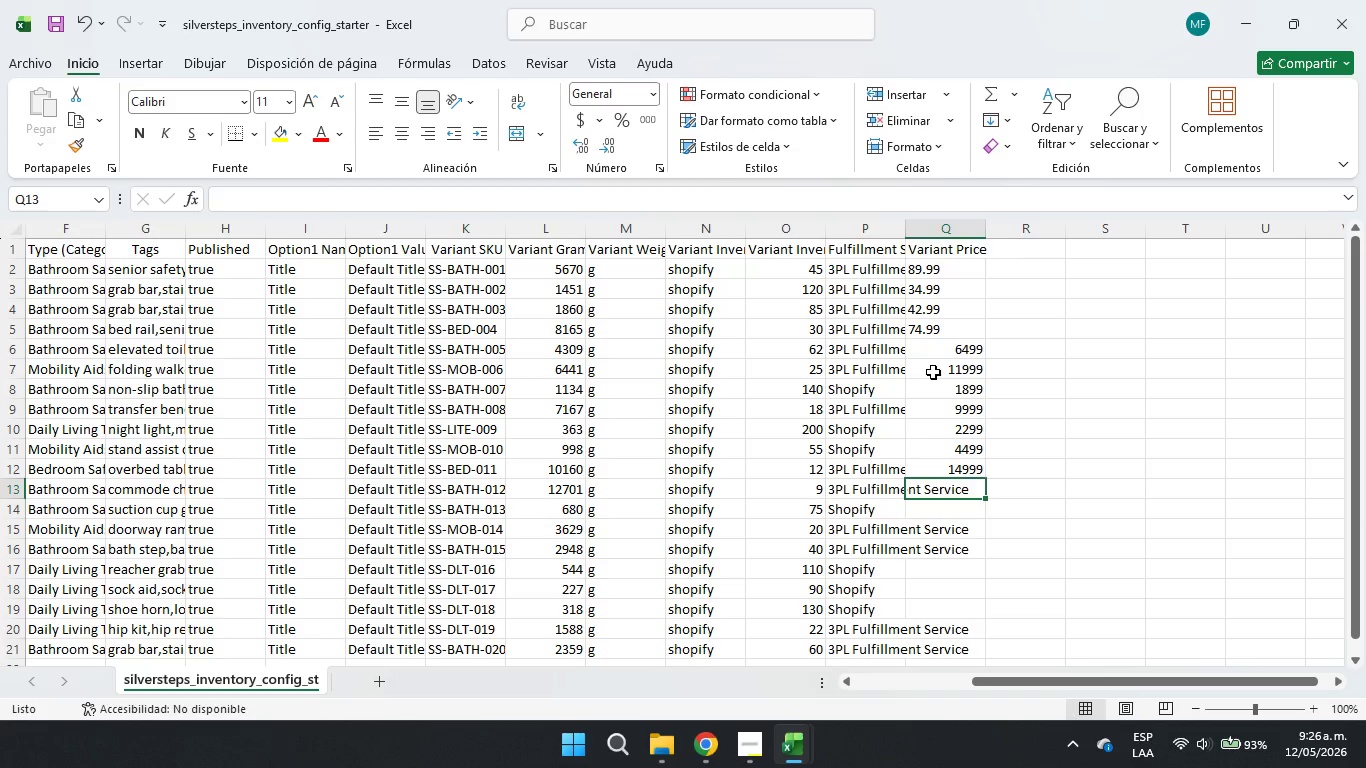 
key(Numpad1)
 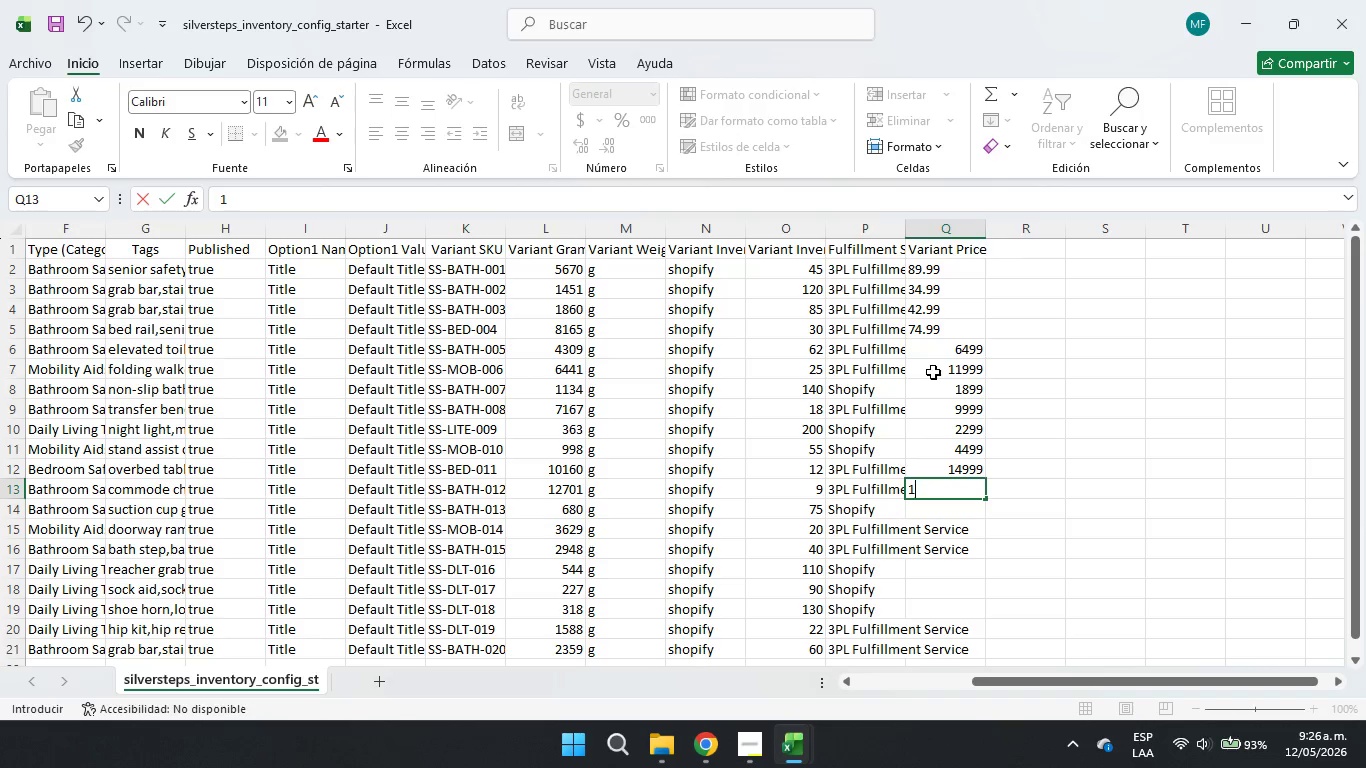 
key(Numpad2)
 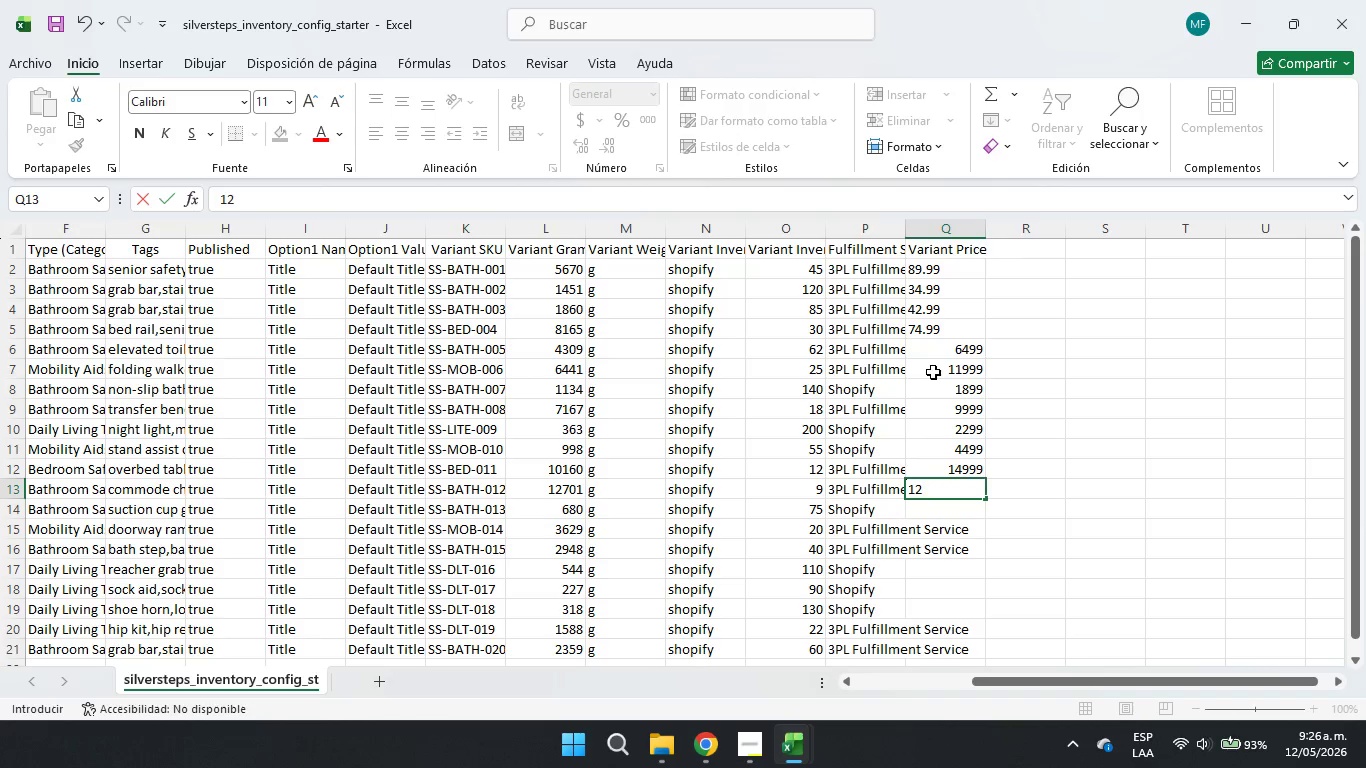 
key(Numpad9)
 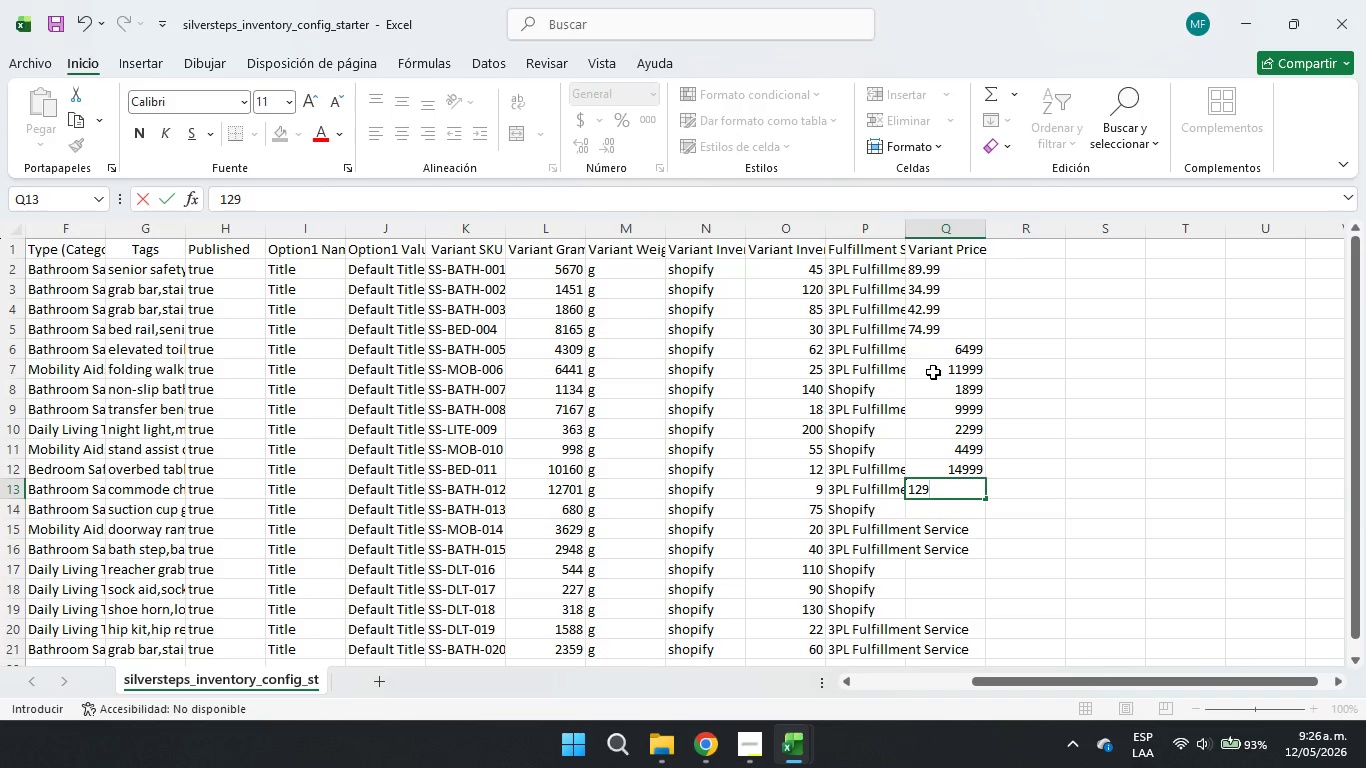 
key(Numpad9)
 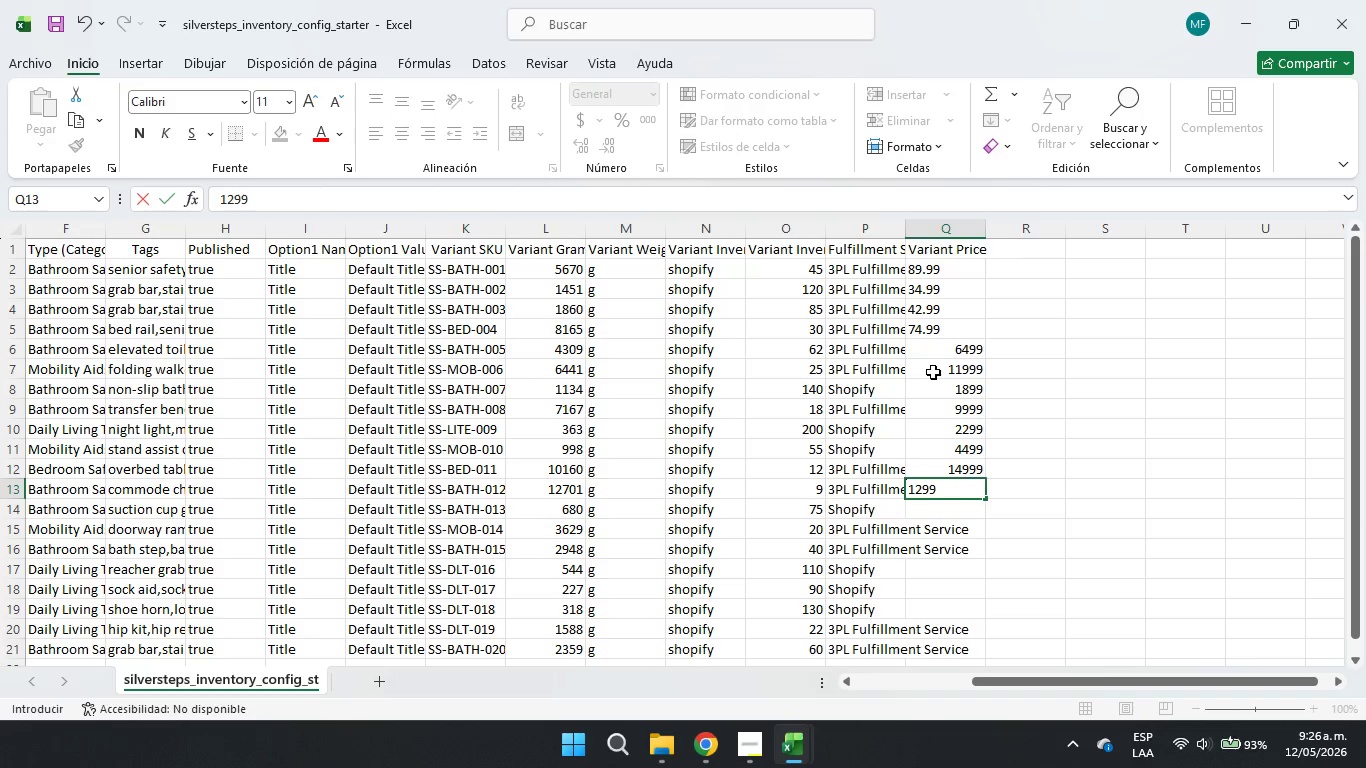 
key(Numpad9)
 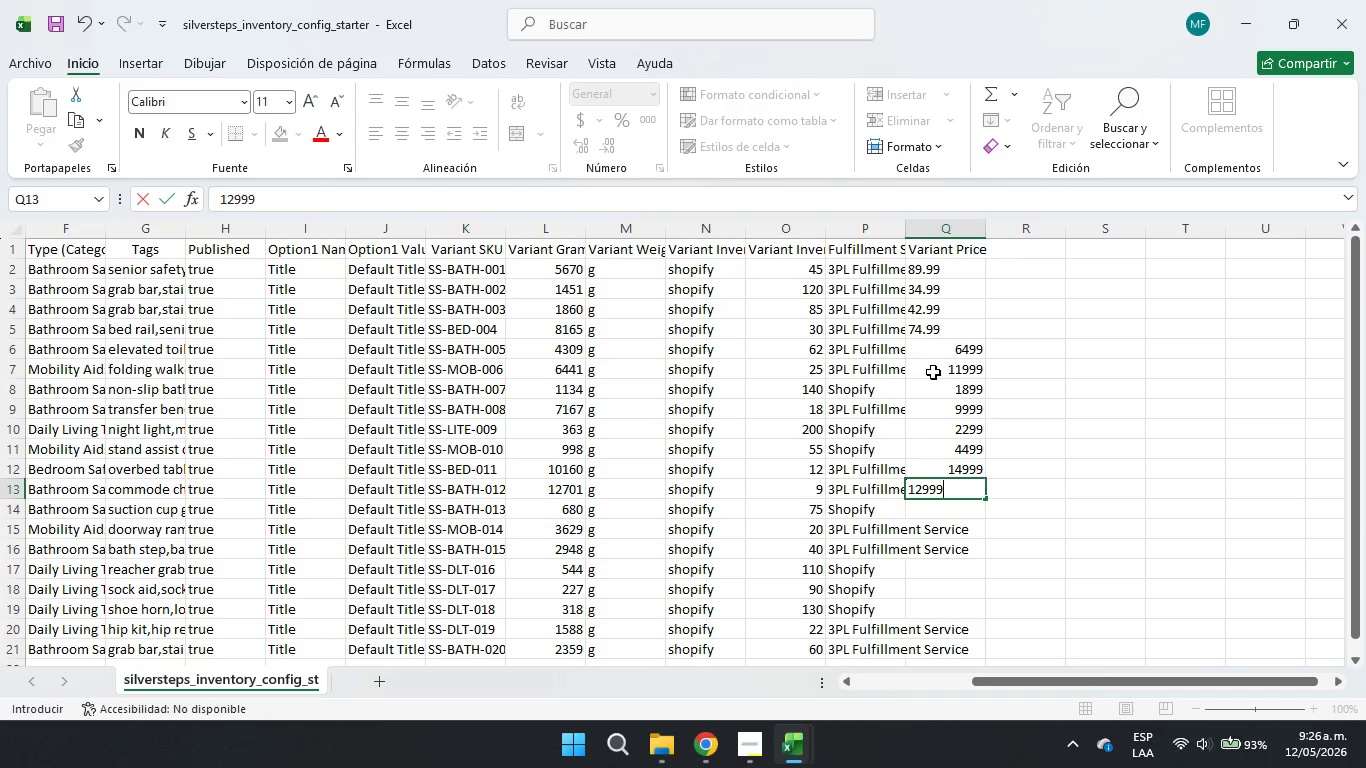 
key(ArrowDown)
 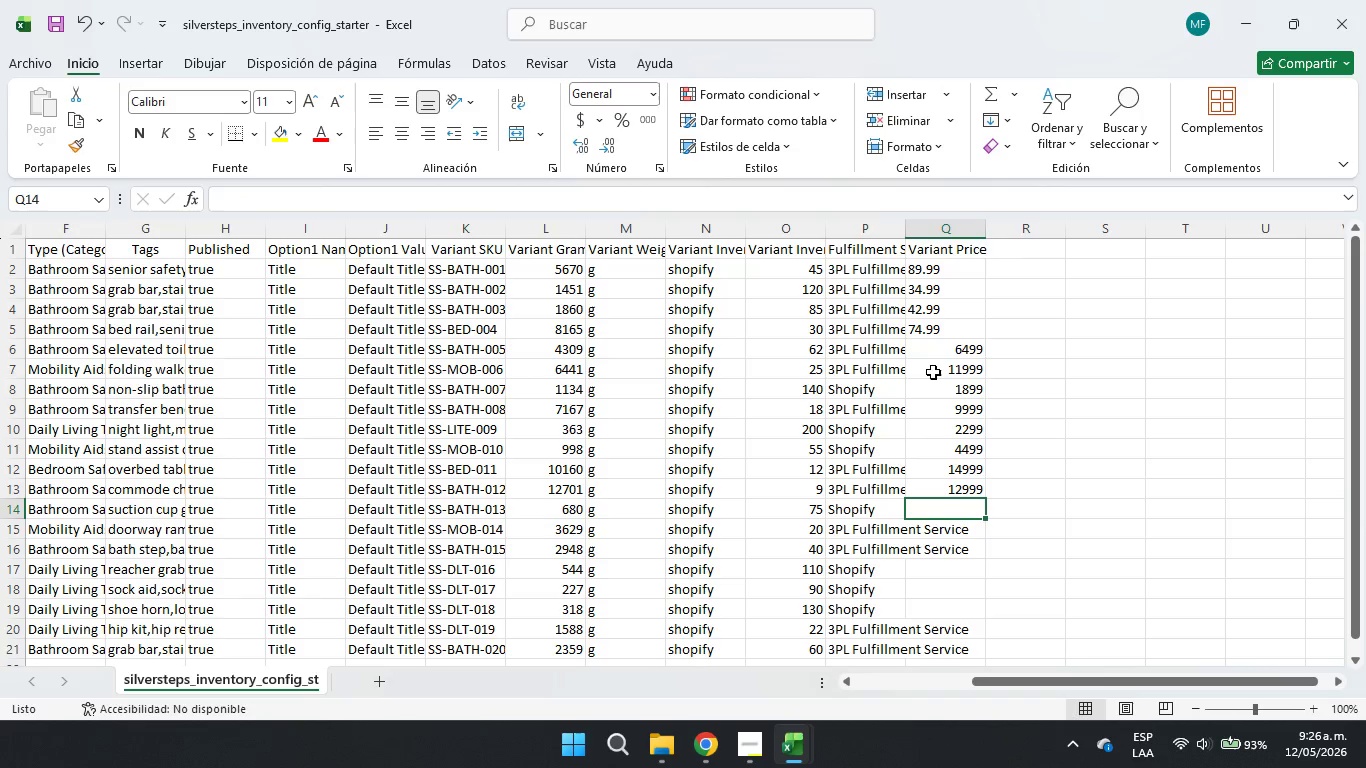 
key(Numpad2)
 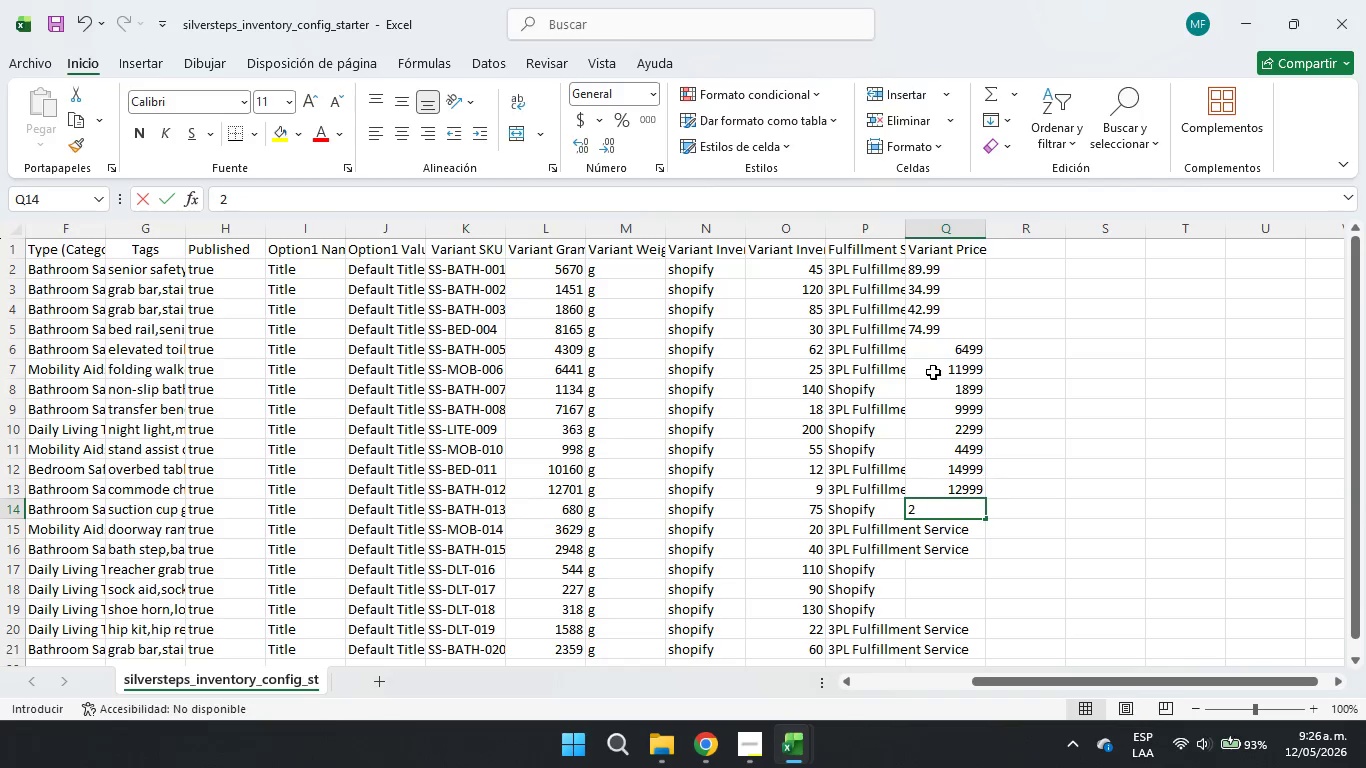 
key(Numpad4)
 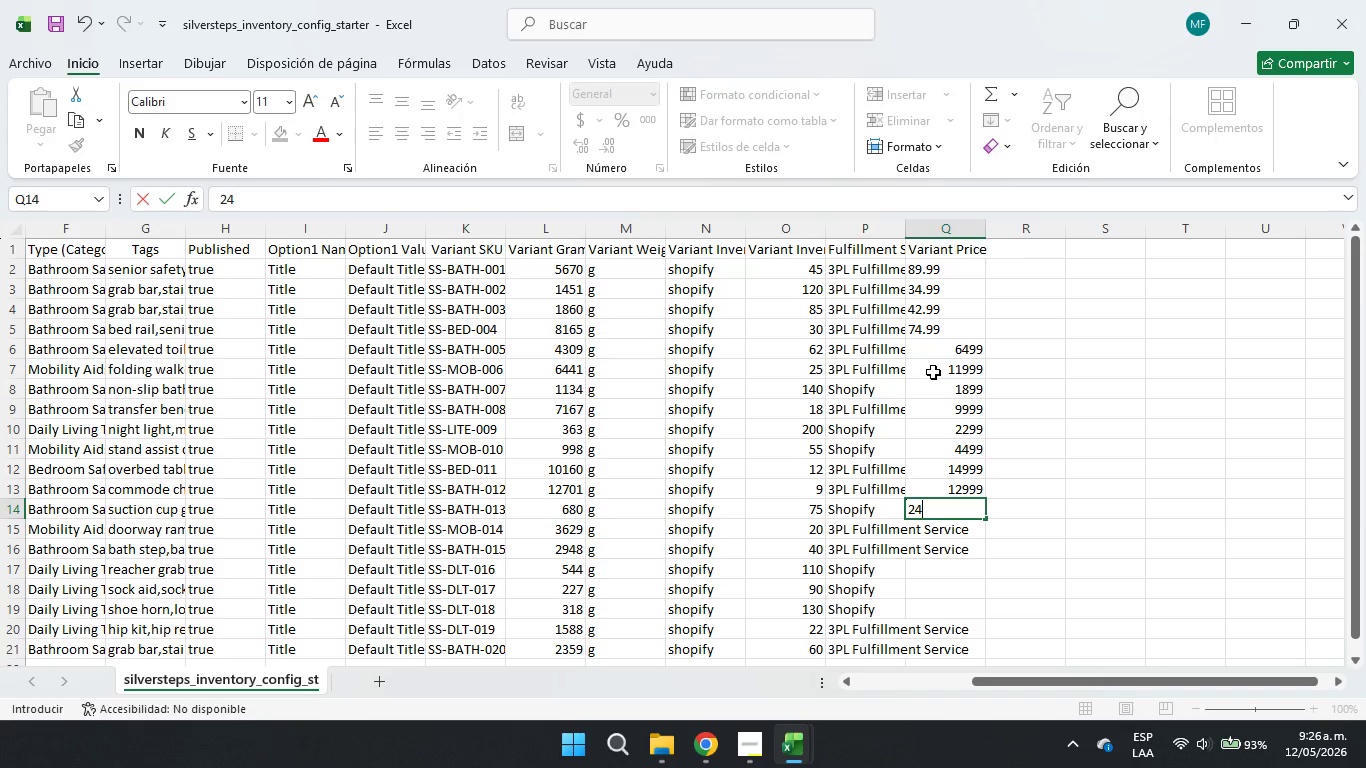 
key(Numpad9)
 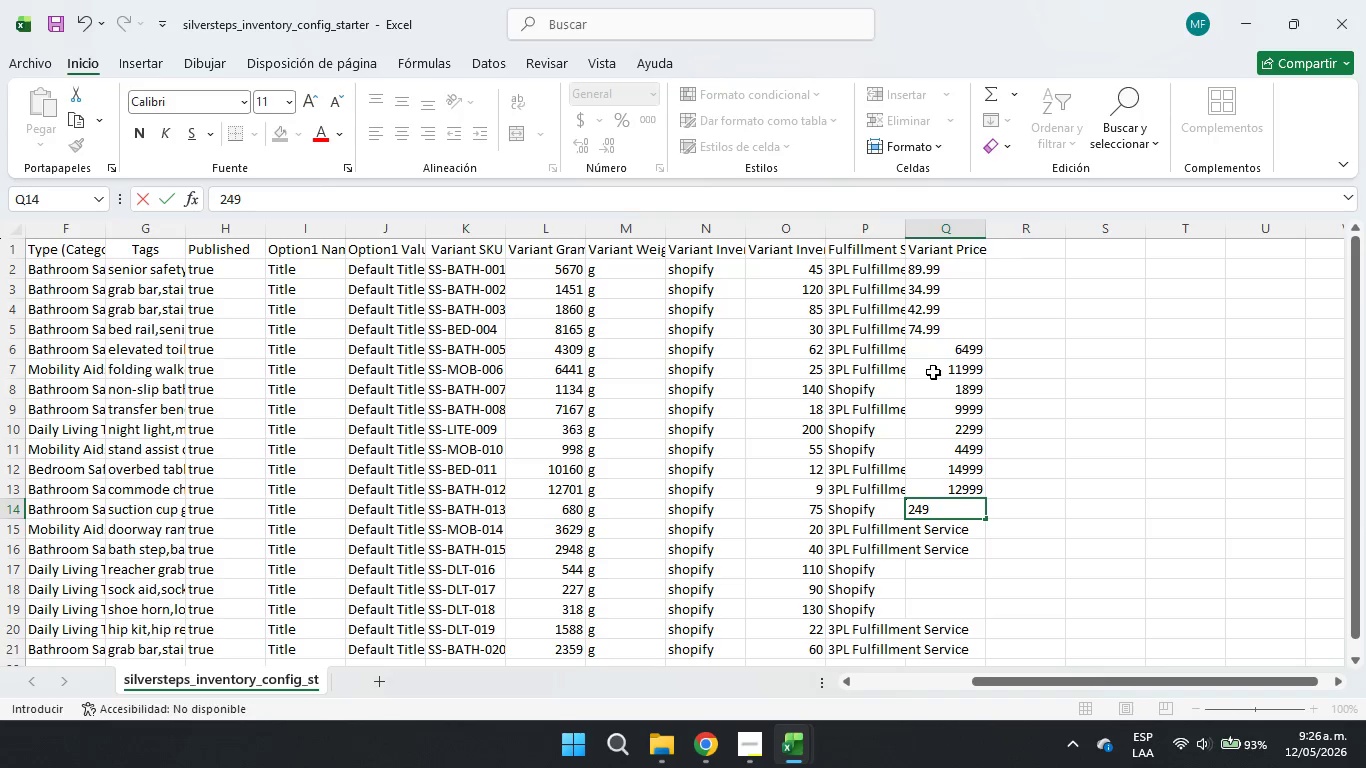 
key(Numpad9)
 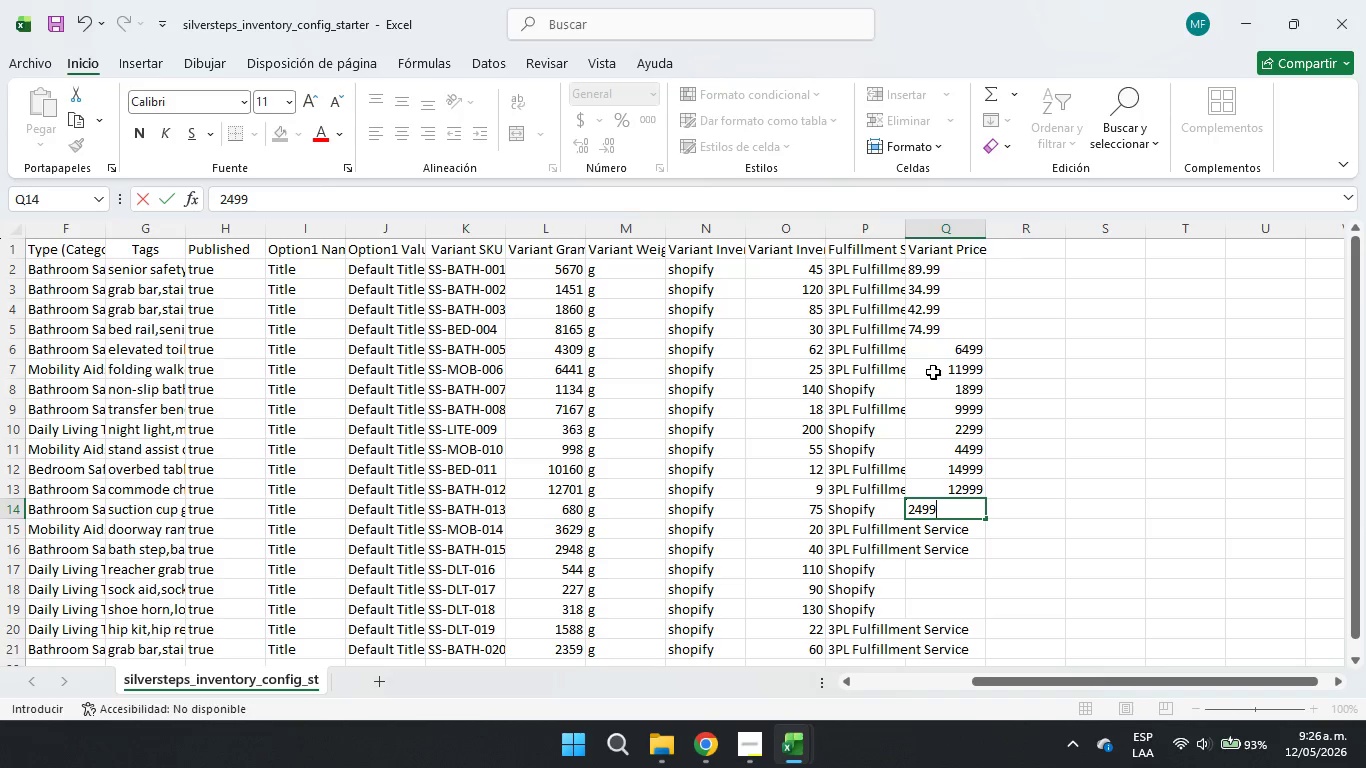 
key(ArrowDown)
 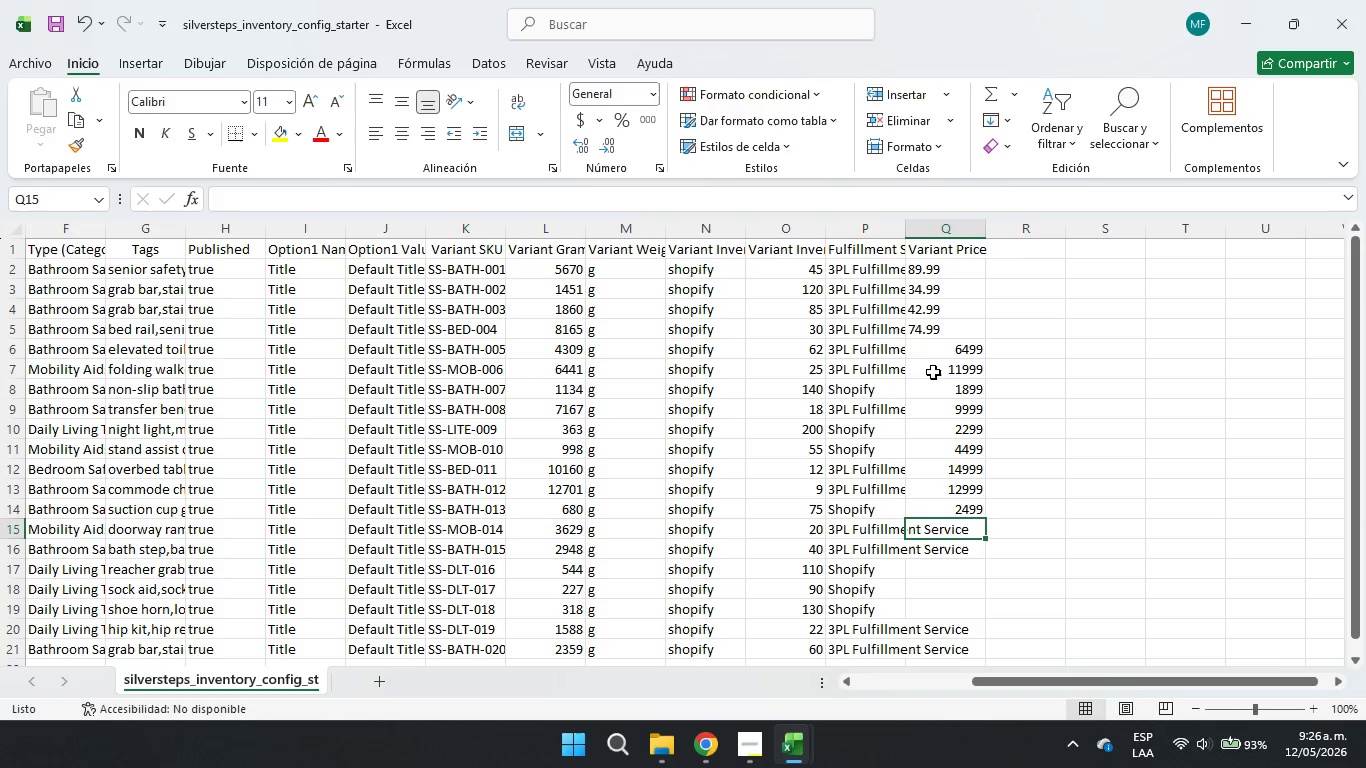 
key(Numpad5)
 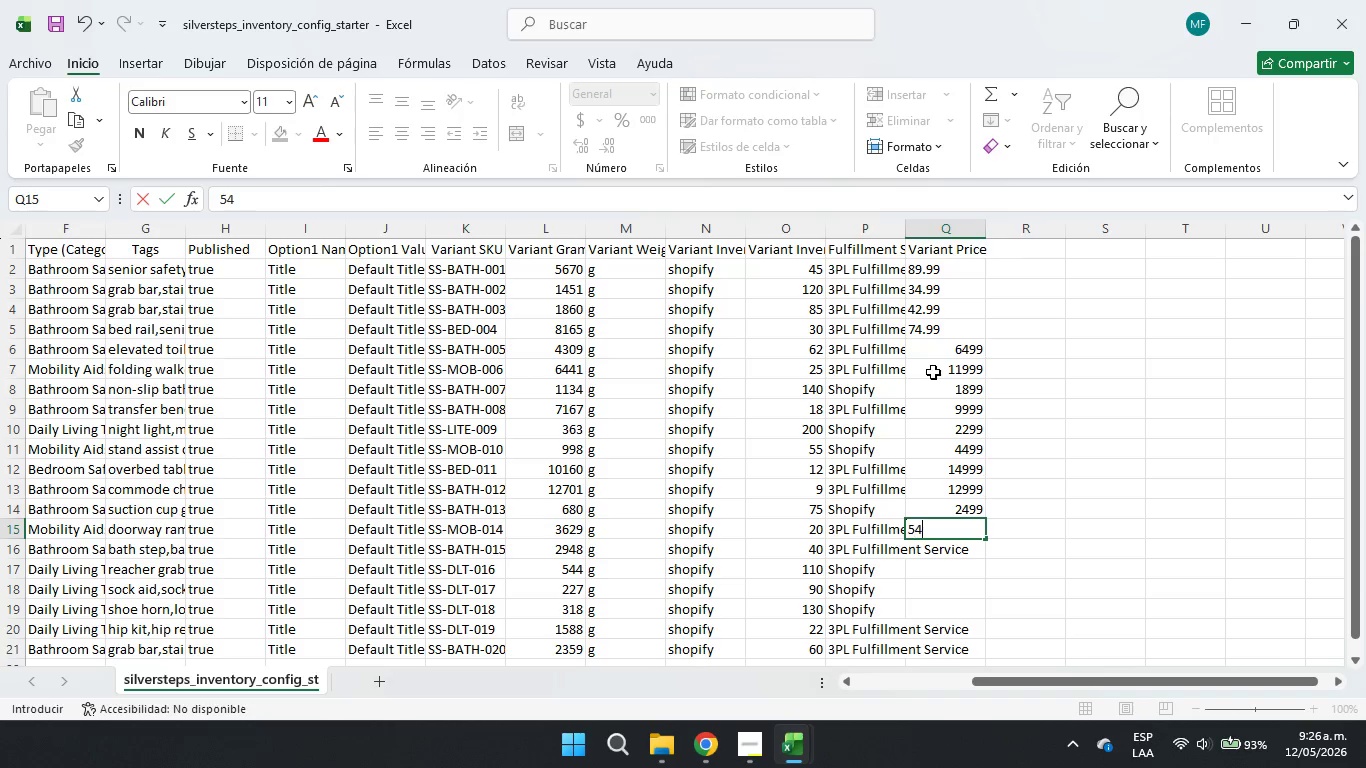 
key(Numpad4)
 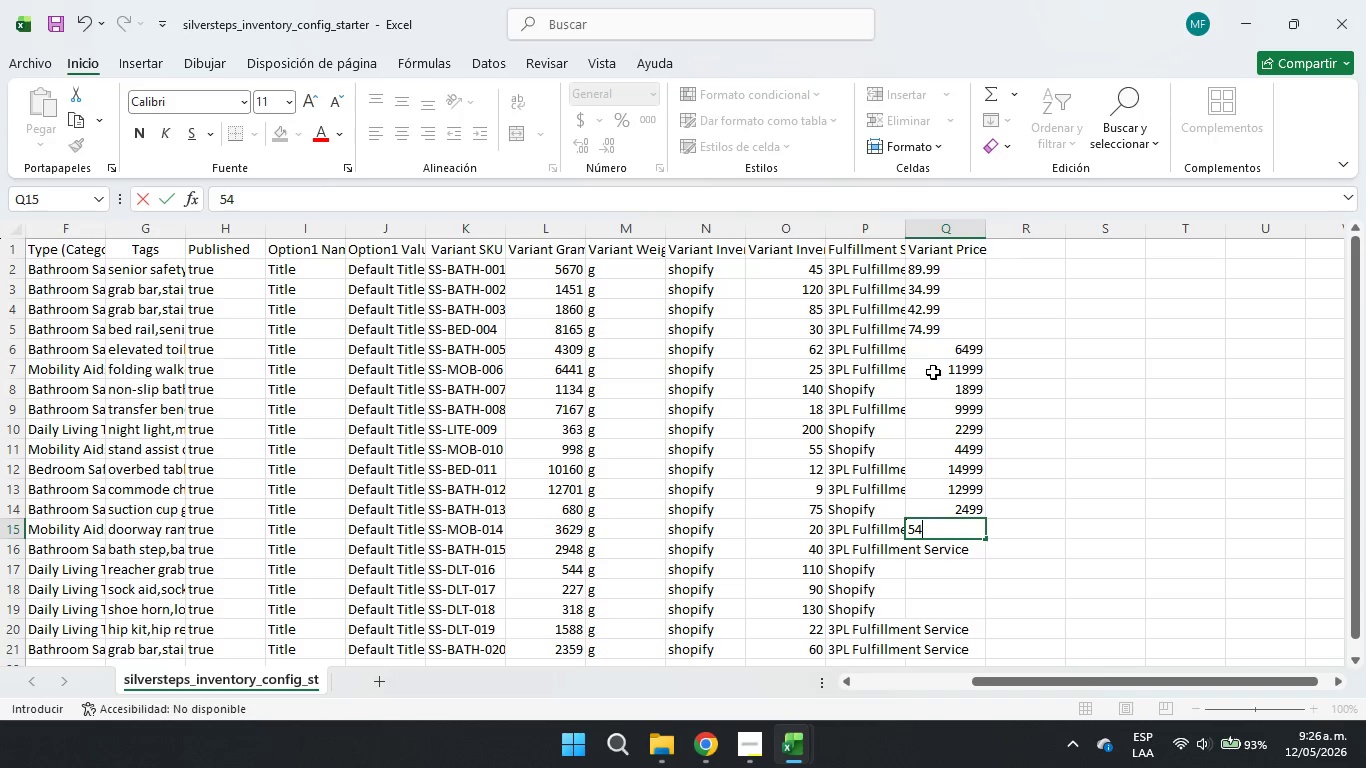 
key(Numpad9)
 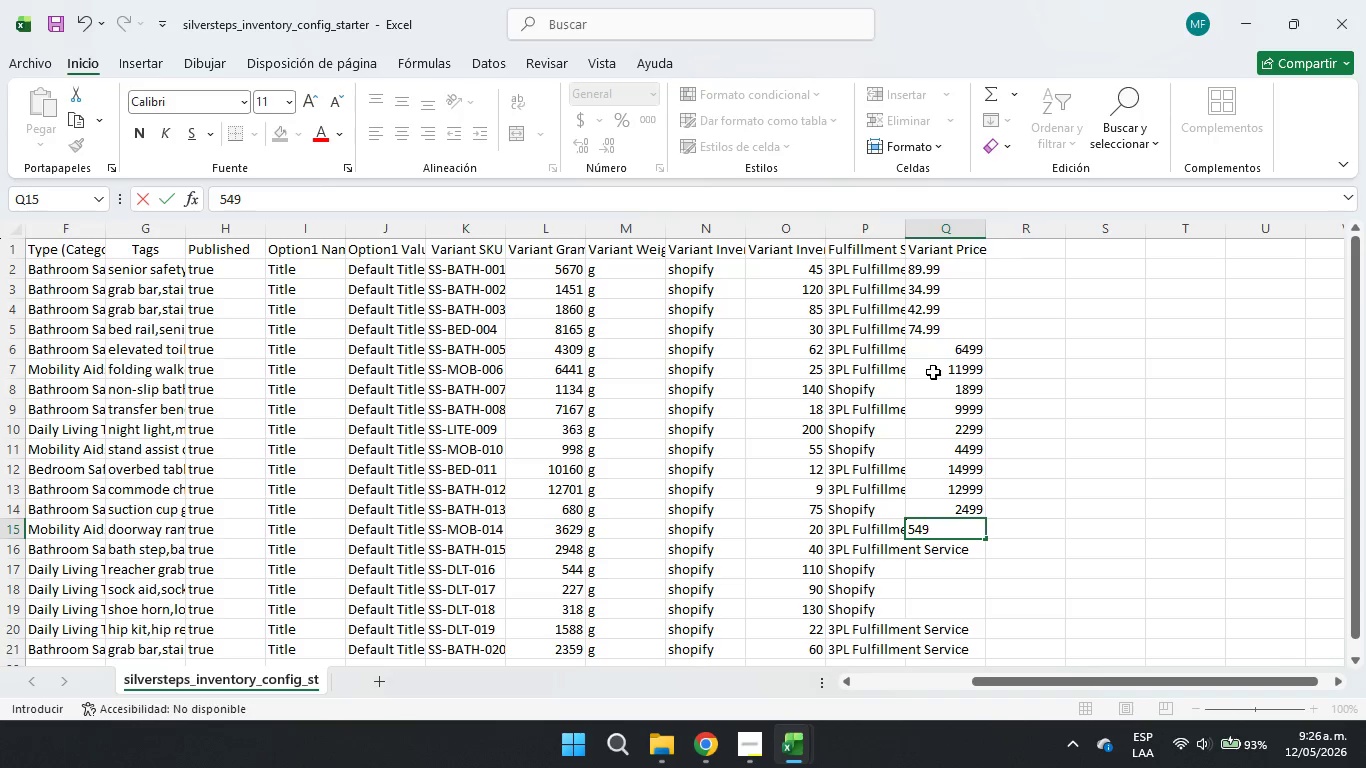 
key(Numpad9)
 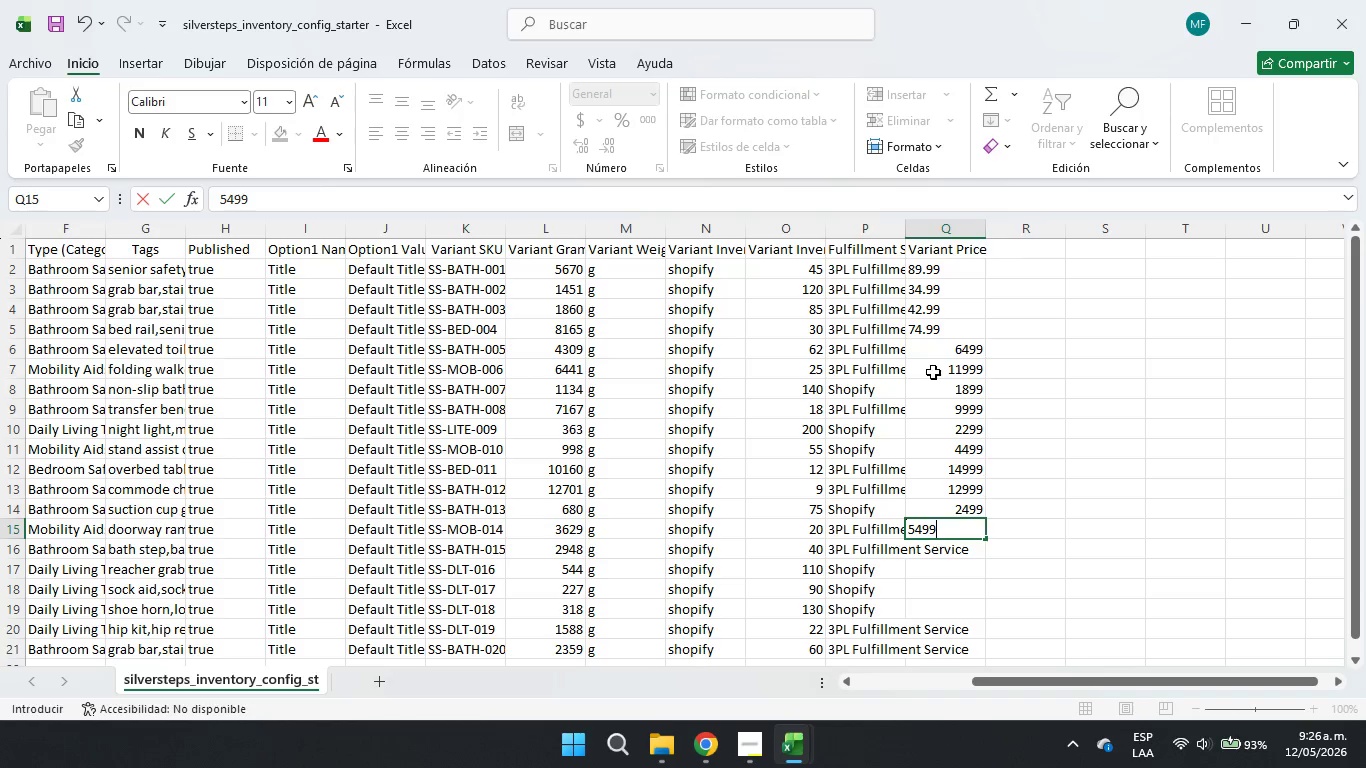 
key(ArrowDown)
 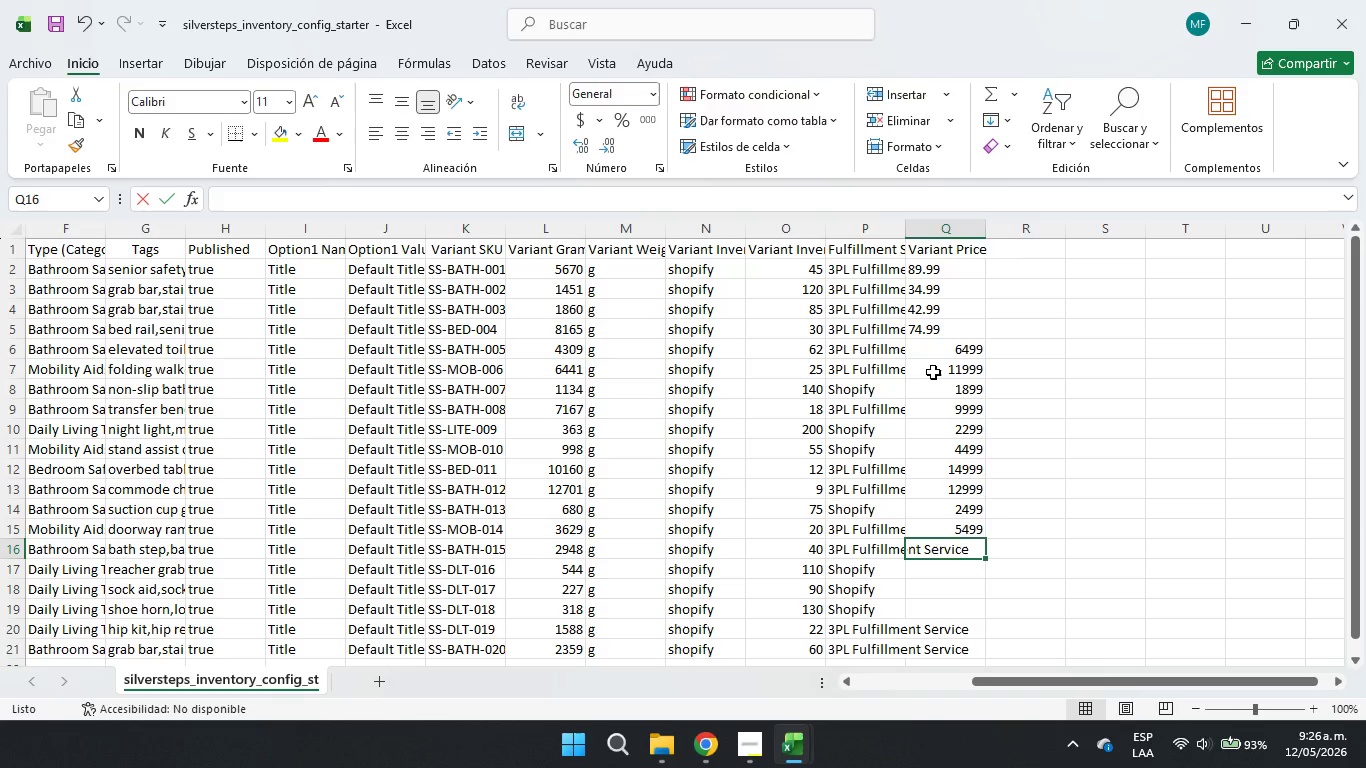 
key(Numpad3)
 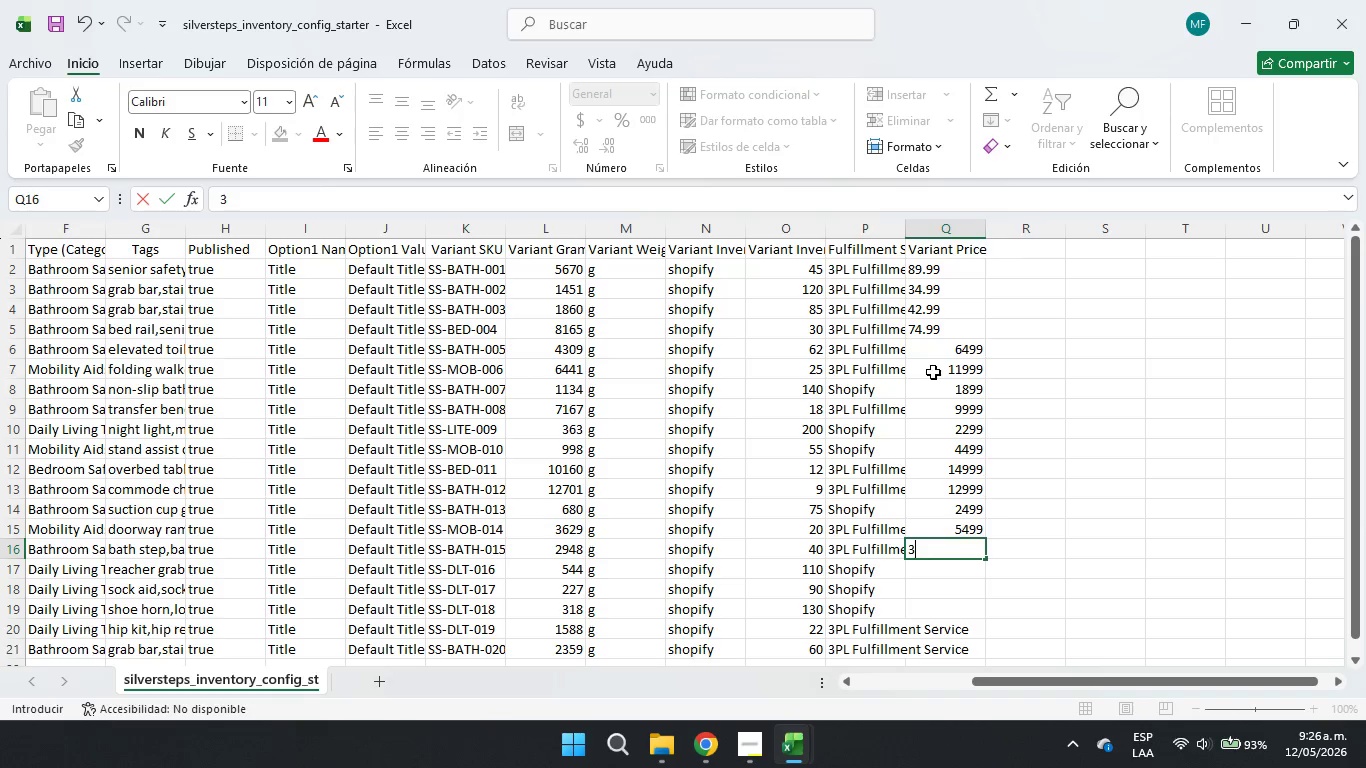 
key(Numpad9)
 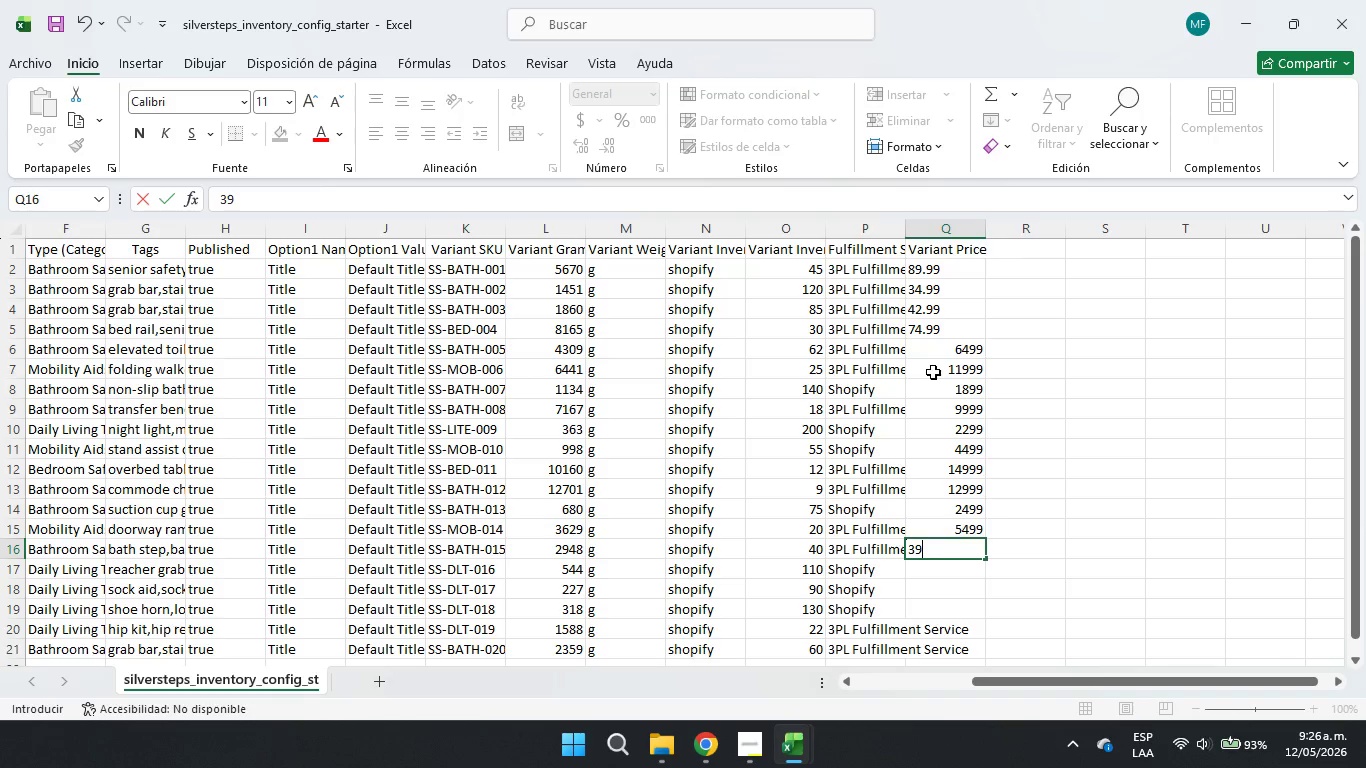 
key(Numpad9)
 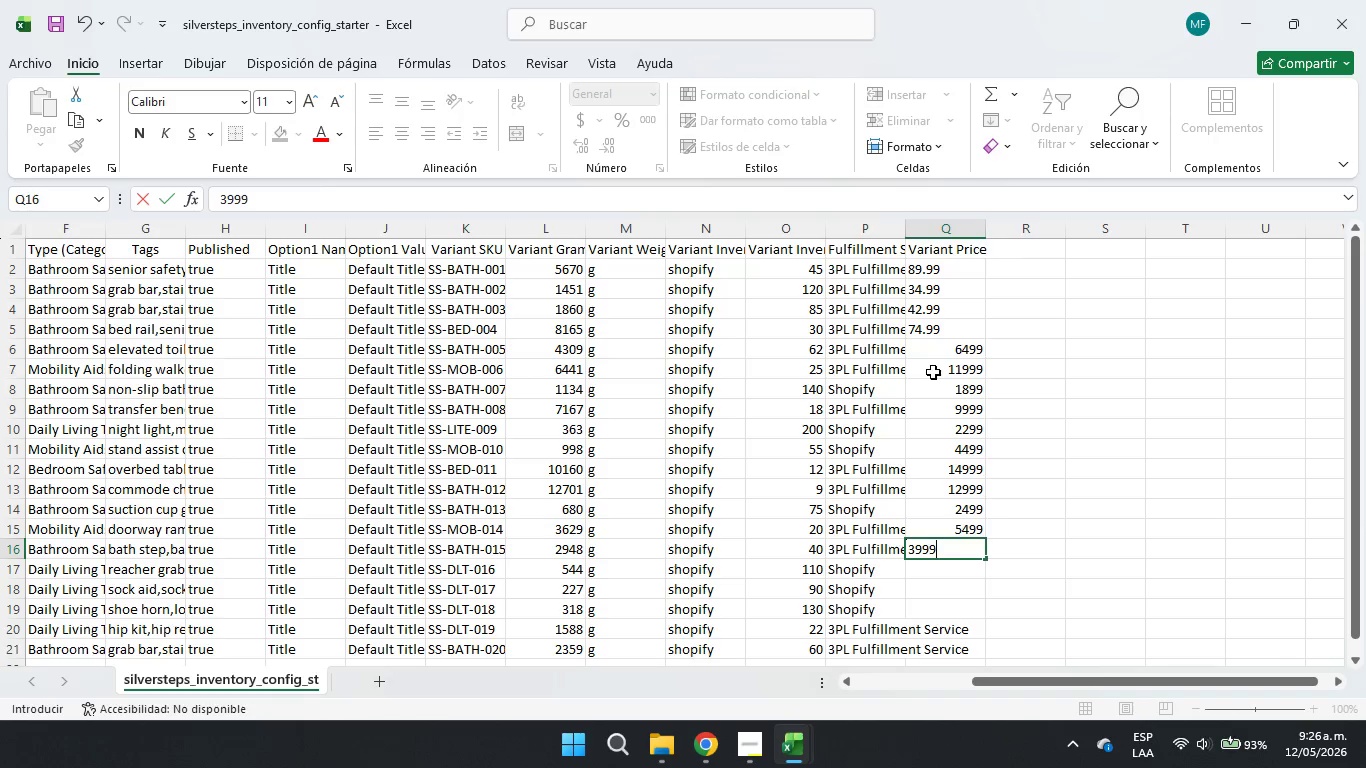 
key(Numpad9)
 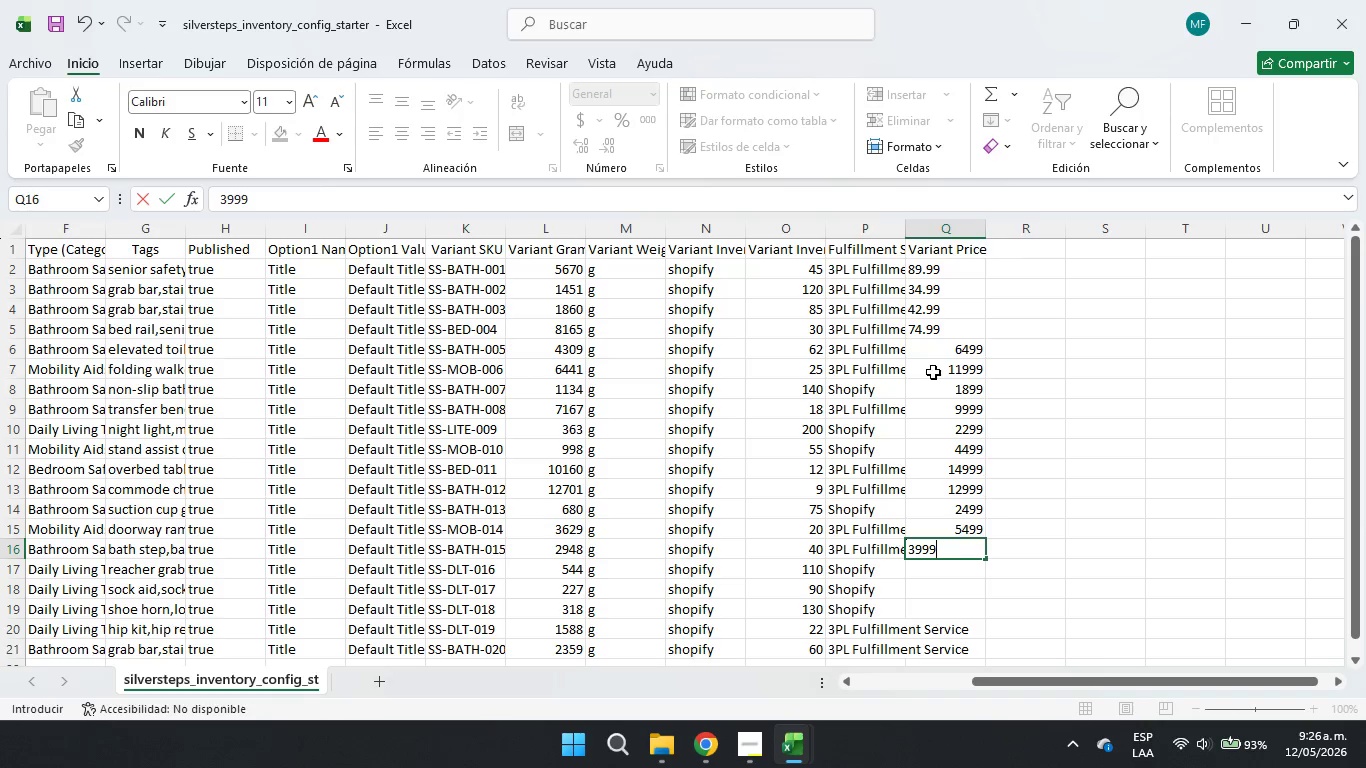 
key(ArrowDown)
 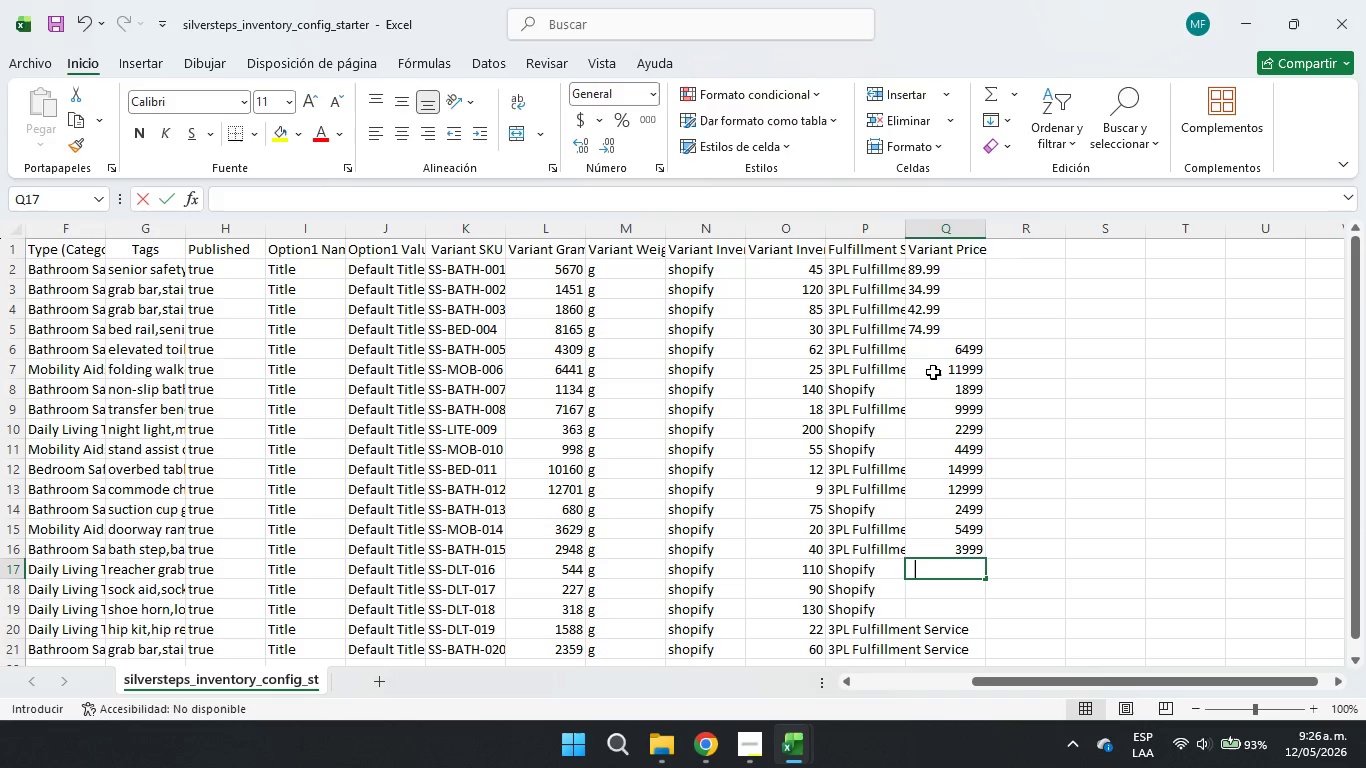 
key(Numpad1)
 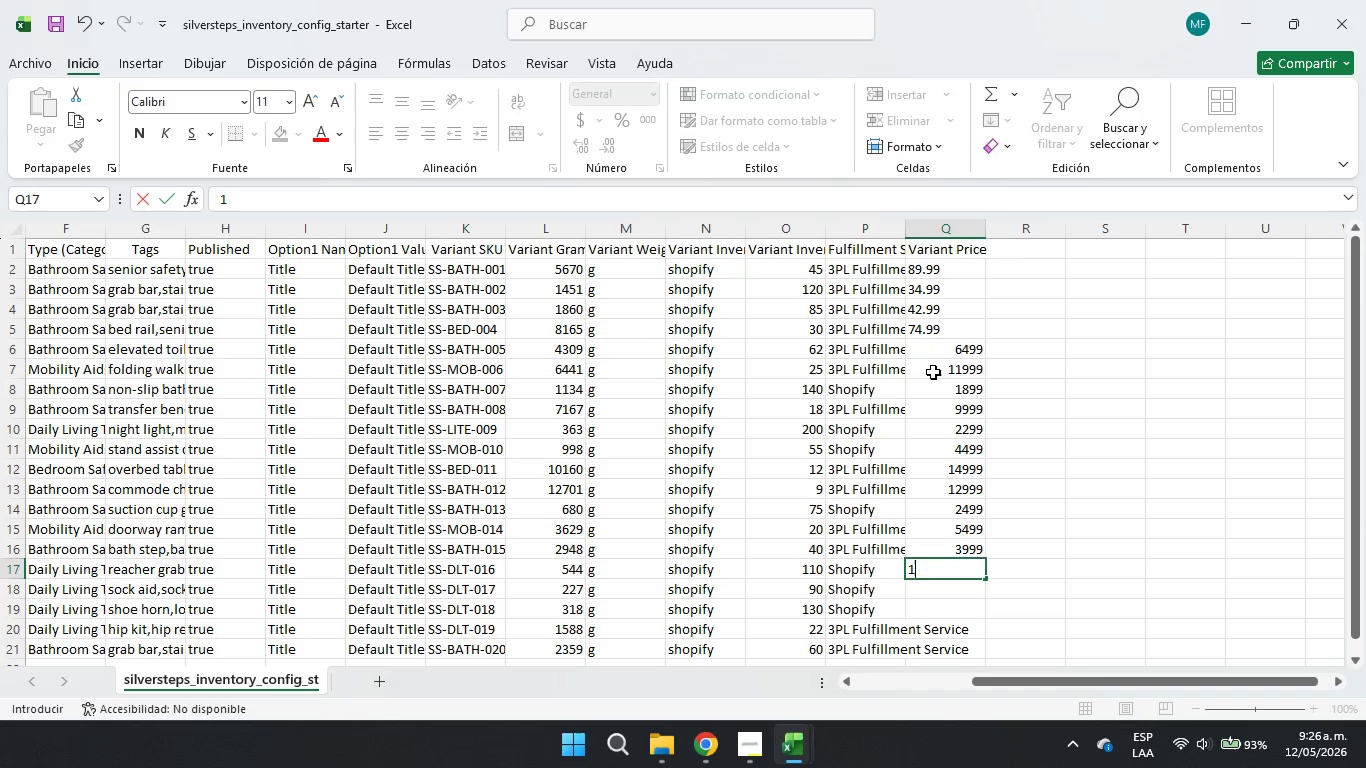 
key(Numpad6)
 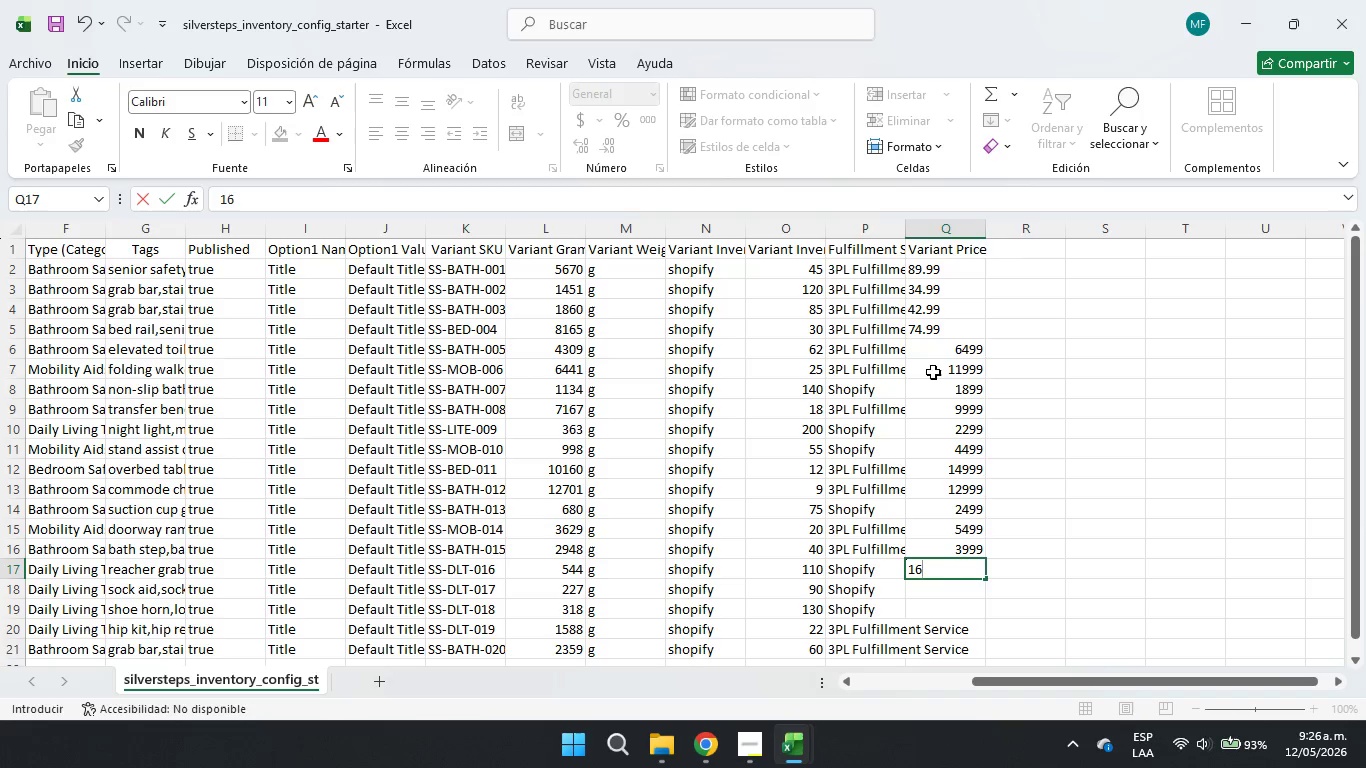 
key(Numpad9)
 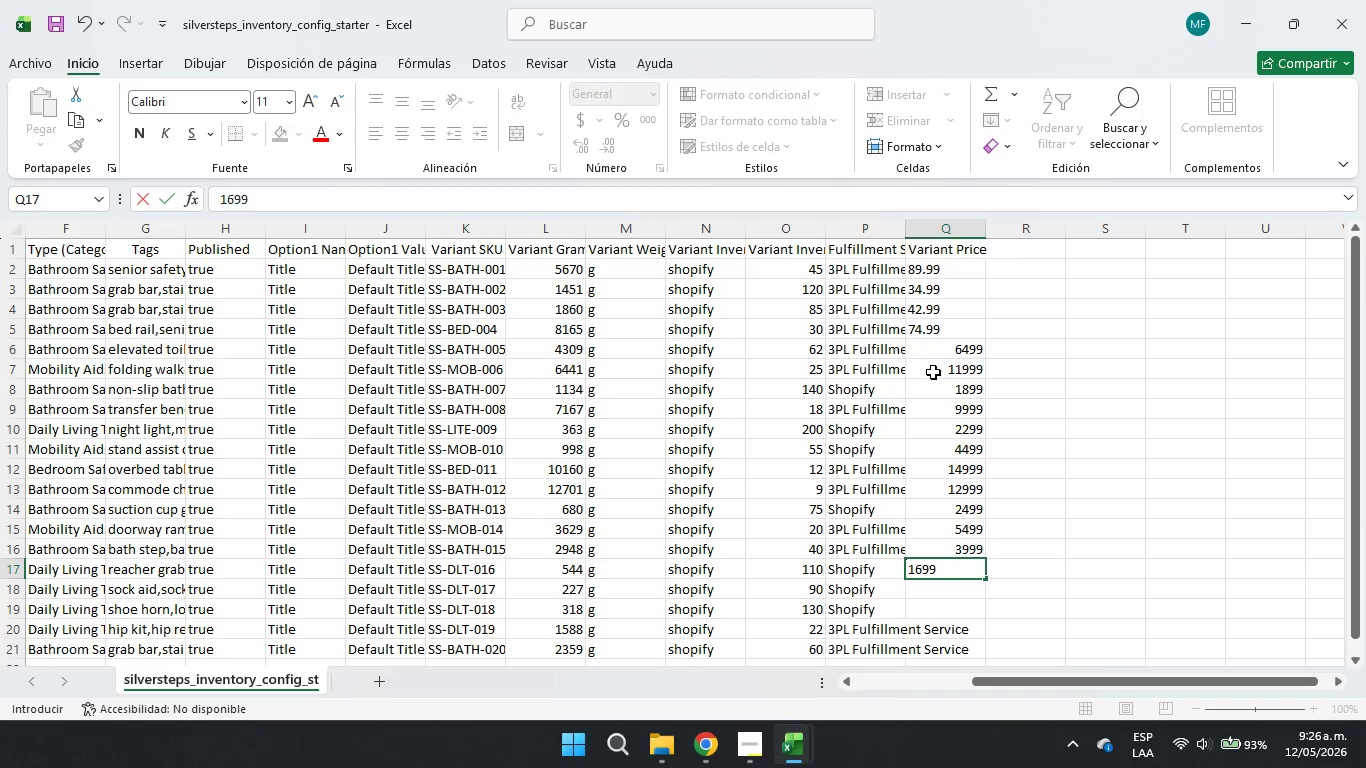 
key(Numpad9)
 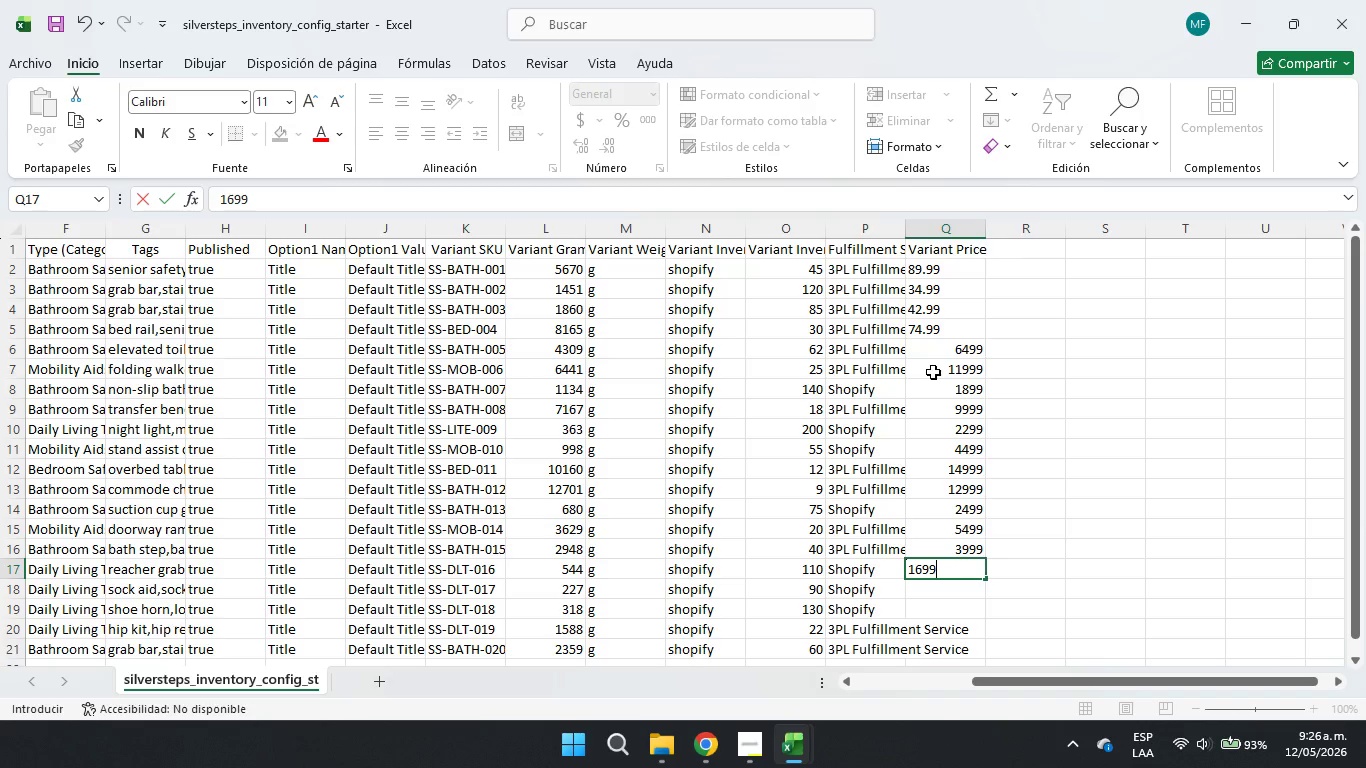 
key(ArrowDown)
 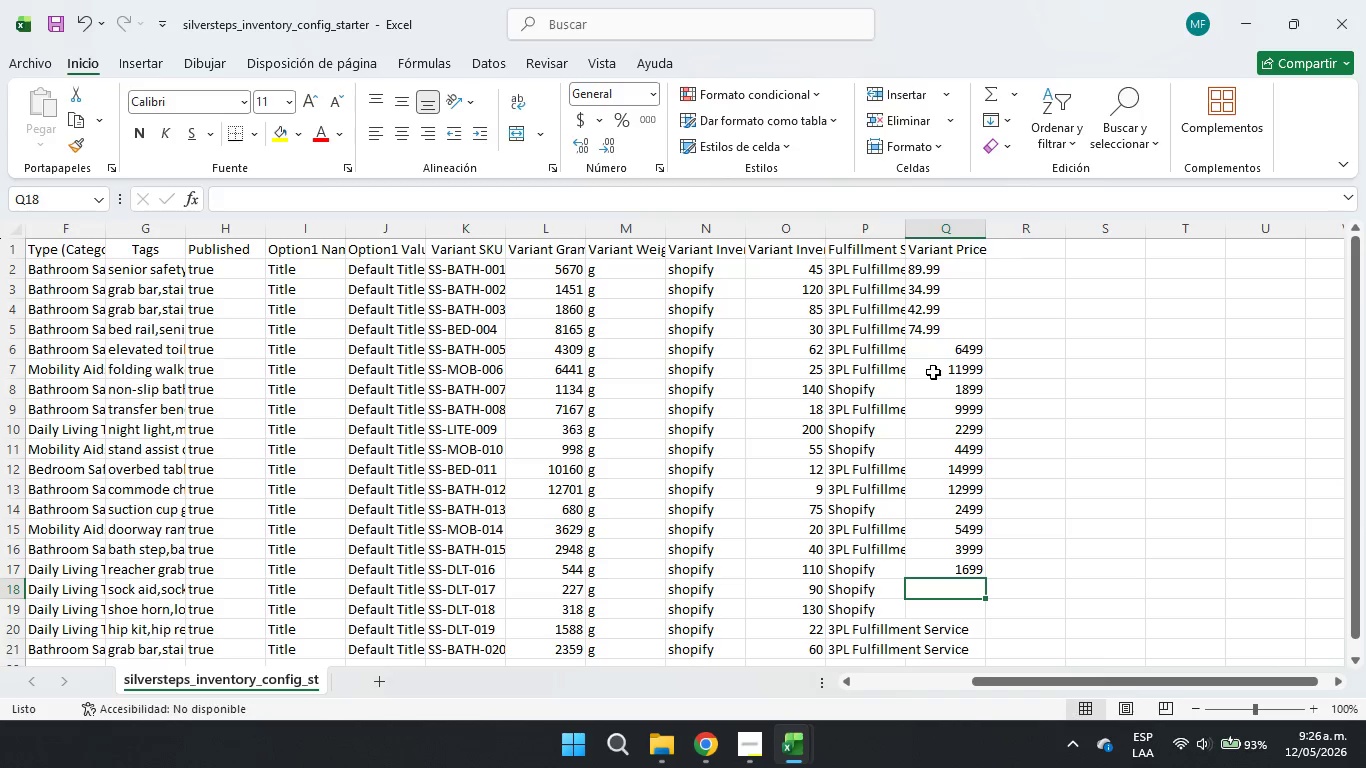 
key(Numpad1)
 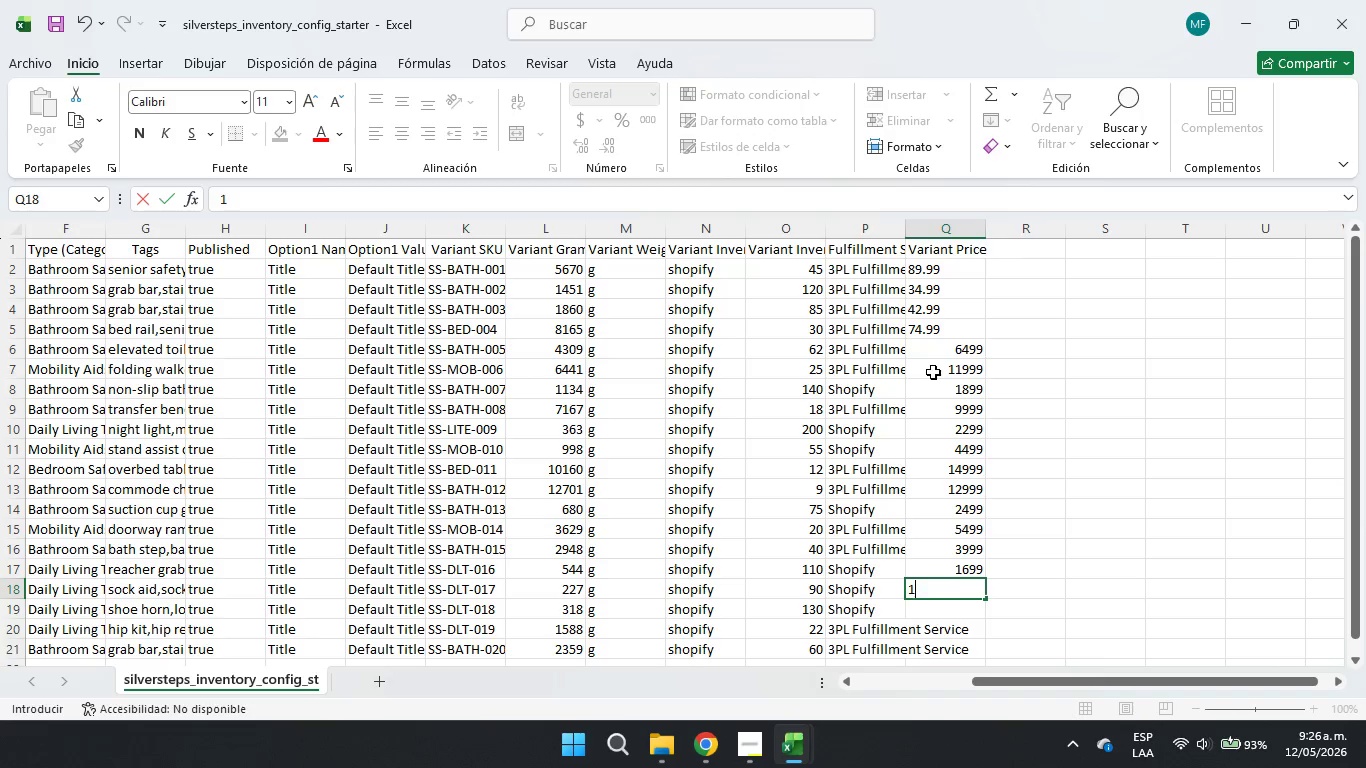 
key(Numpad4)
 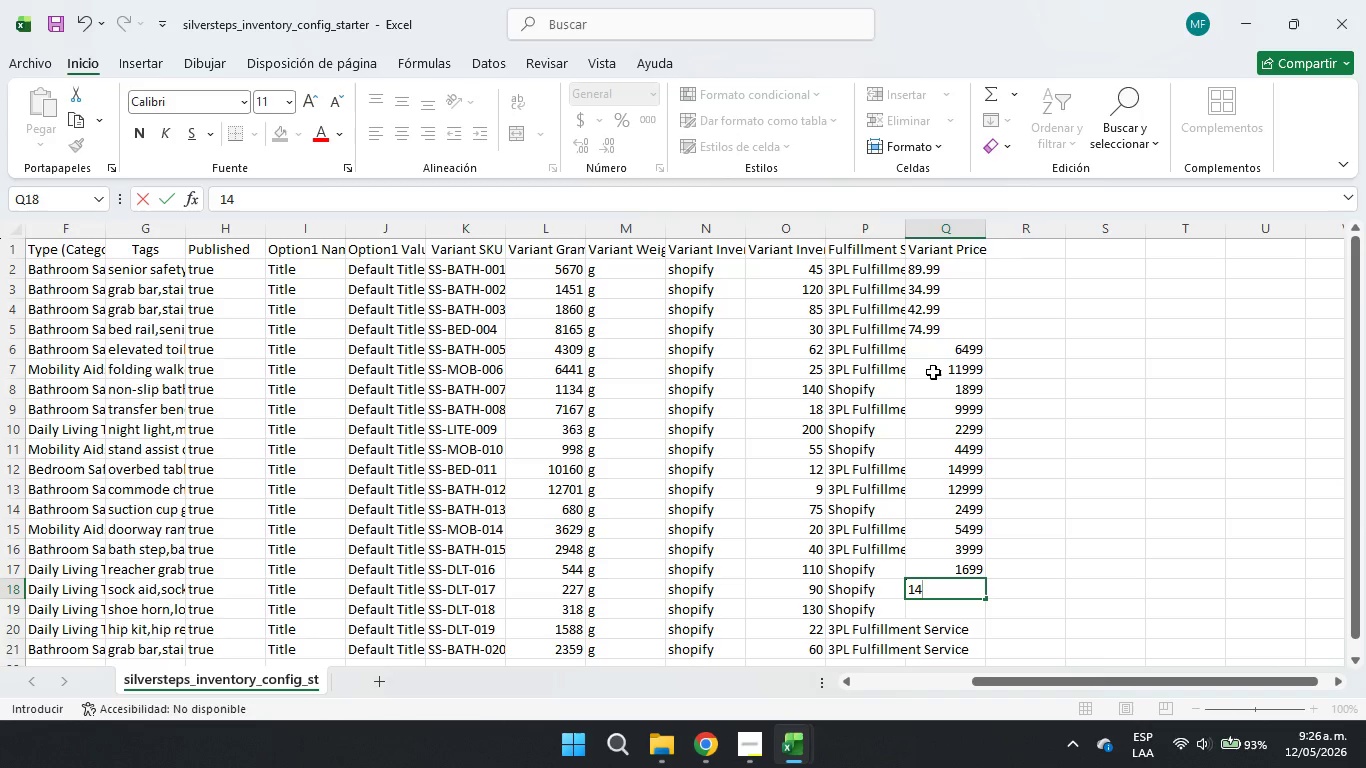 
key(Numpad9)
 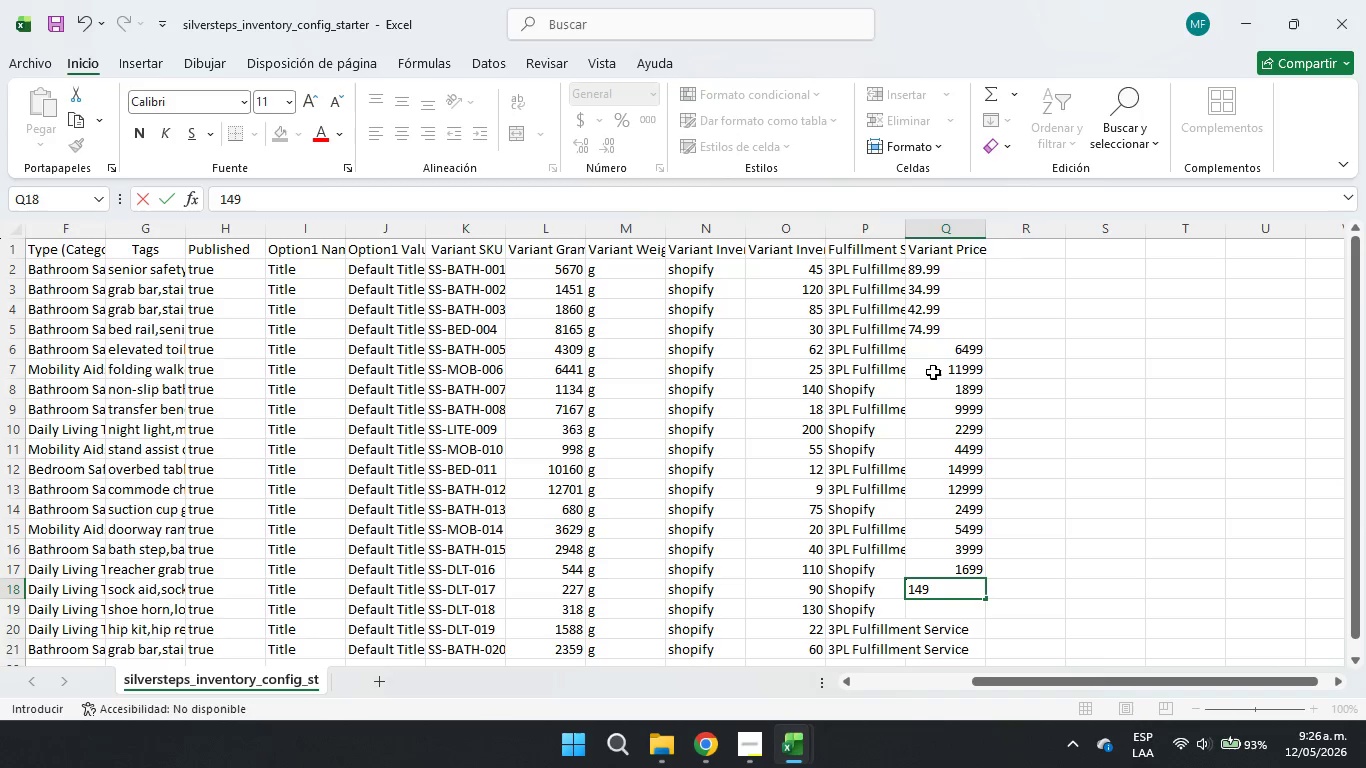 
key(Numpad9)
 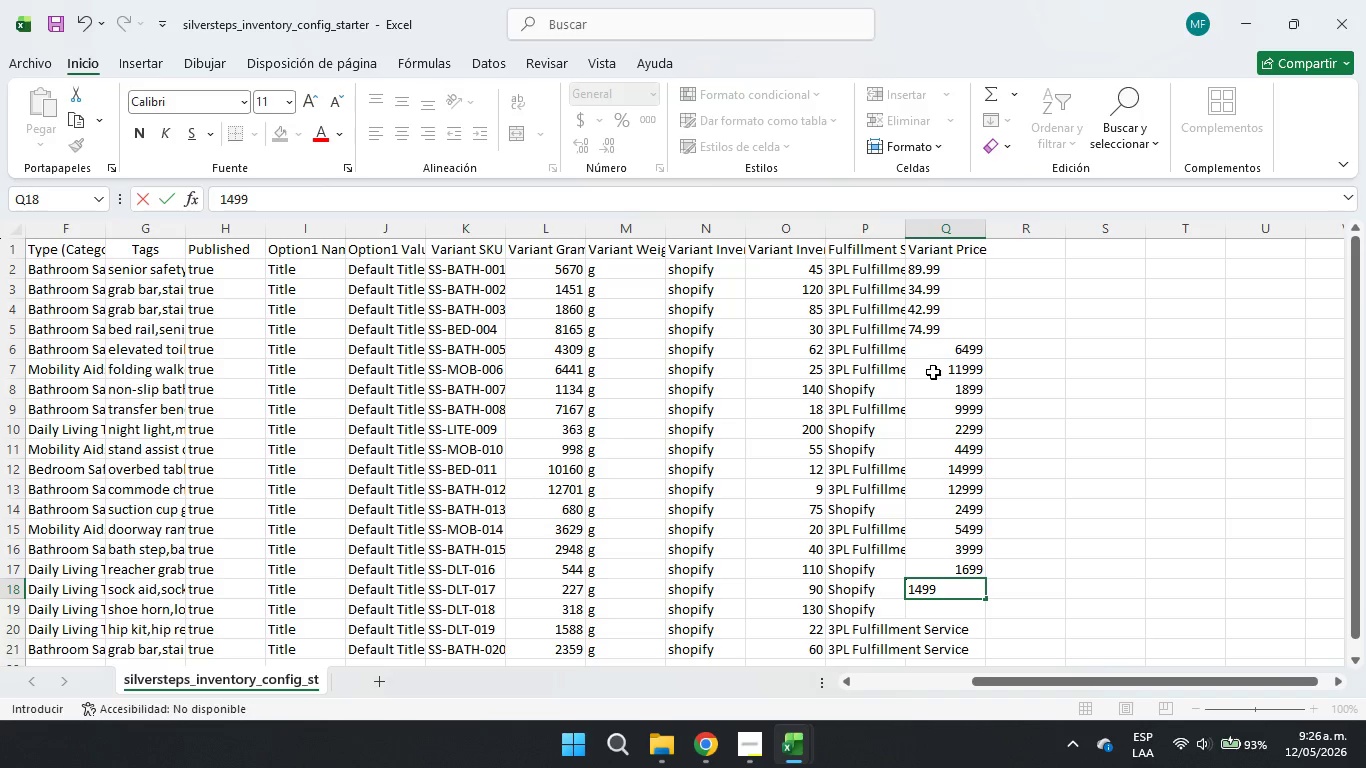 
wait(8.66)
 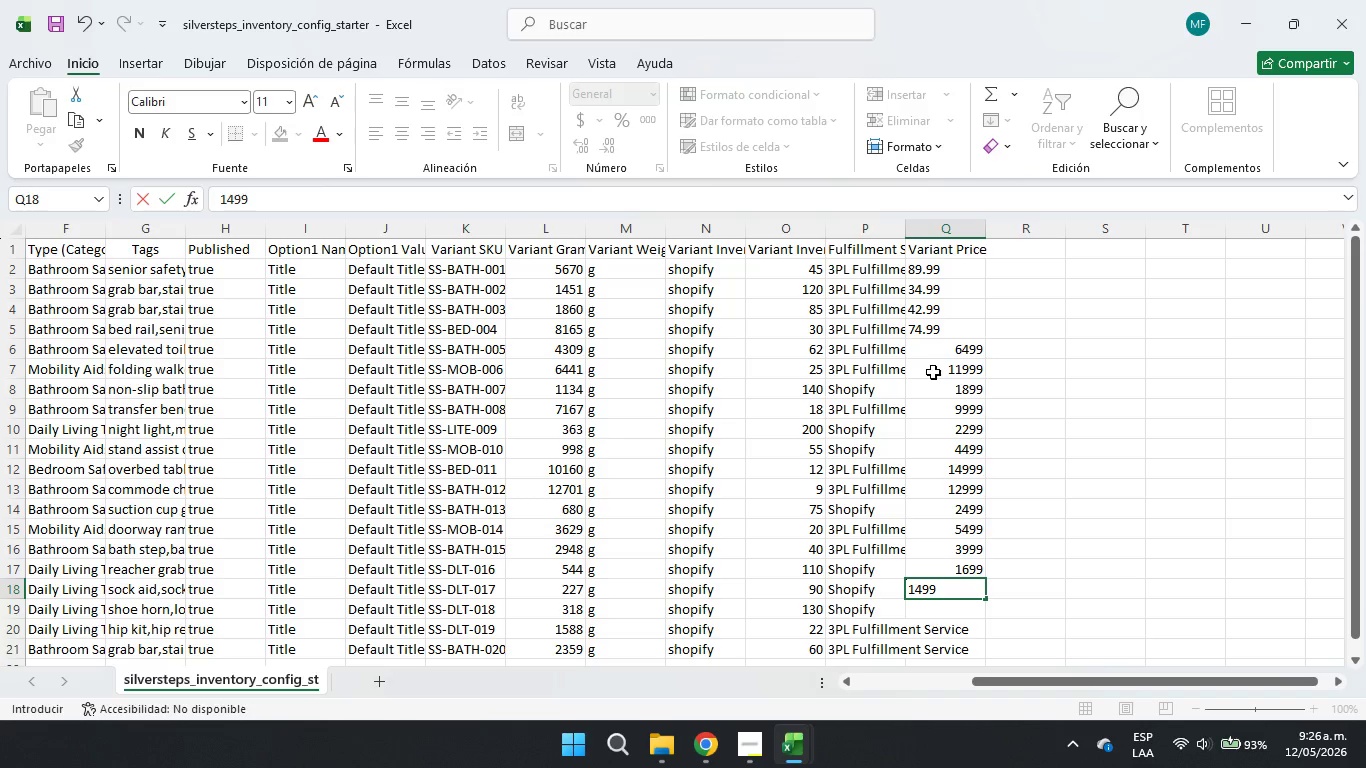 
key(ArrowDown)
 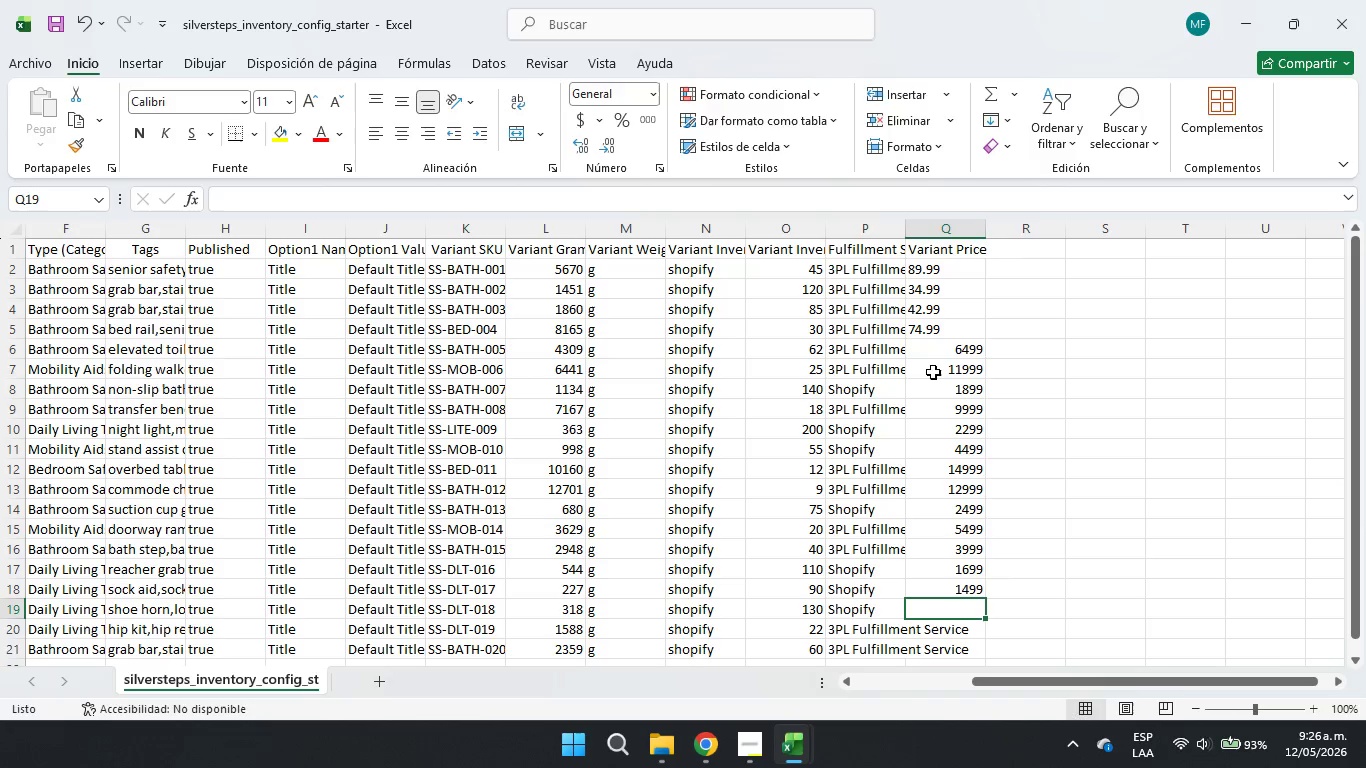 
key(Numpad1)
 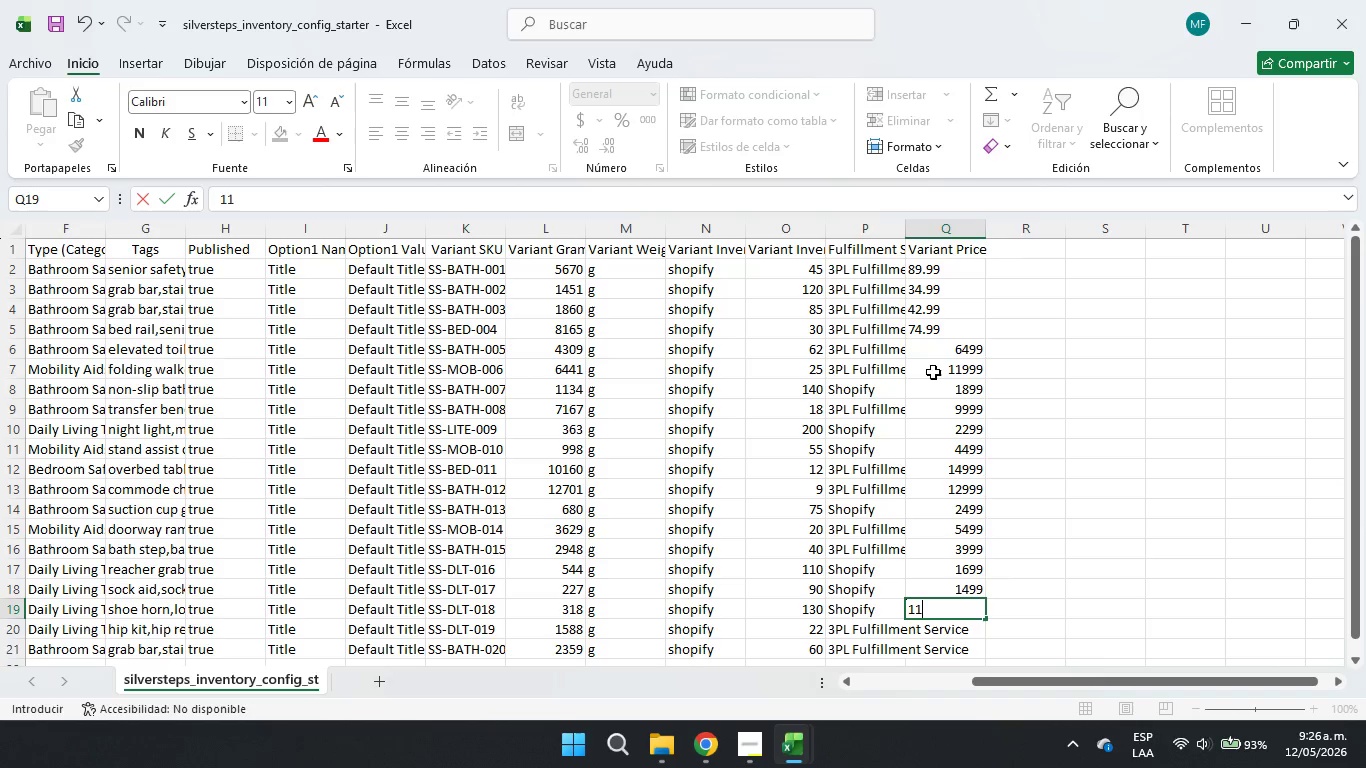 
key(Numpad1)
 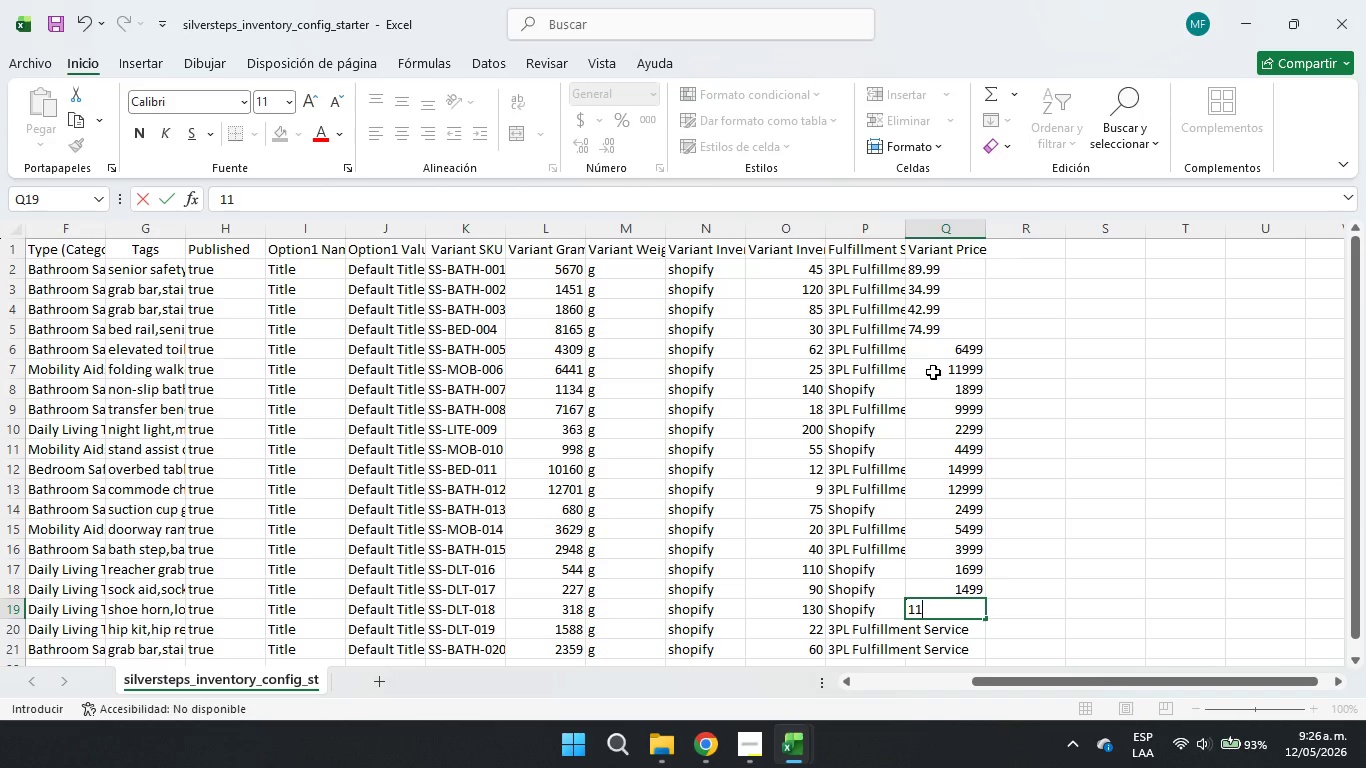 
key(Numpad9)
 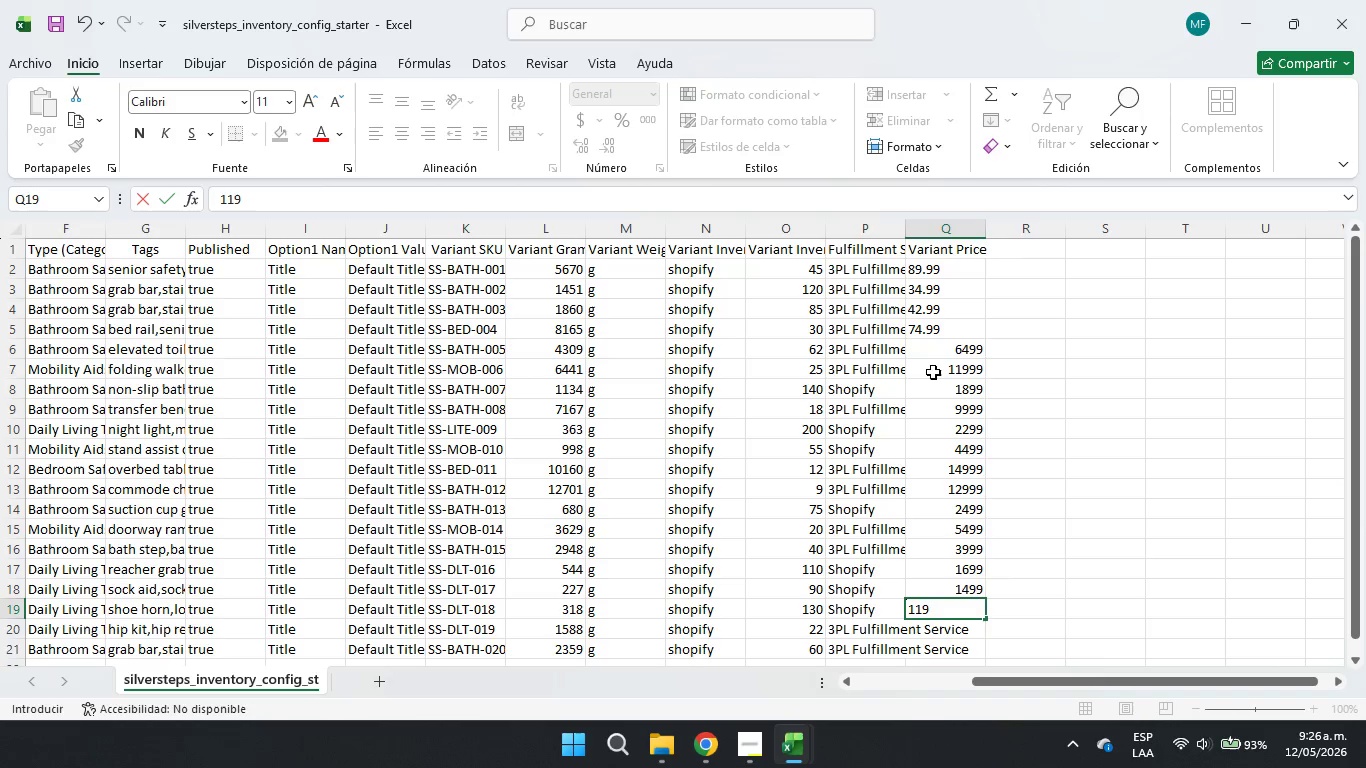 
key(Numpad9)
 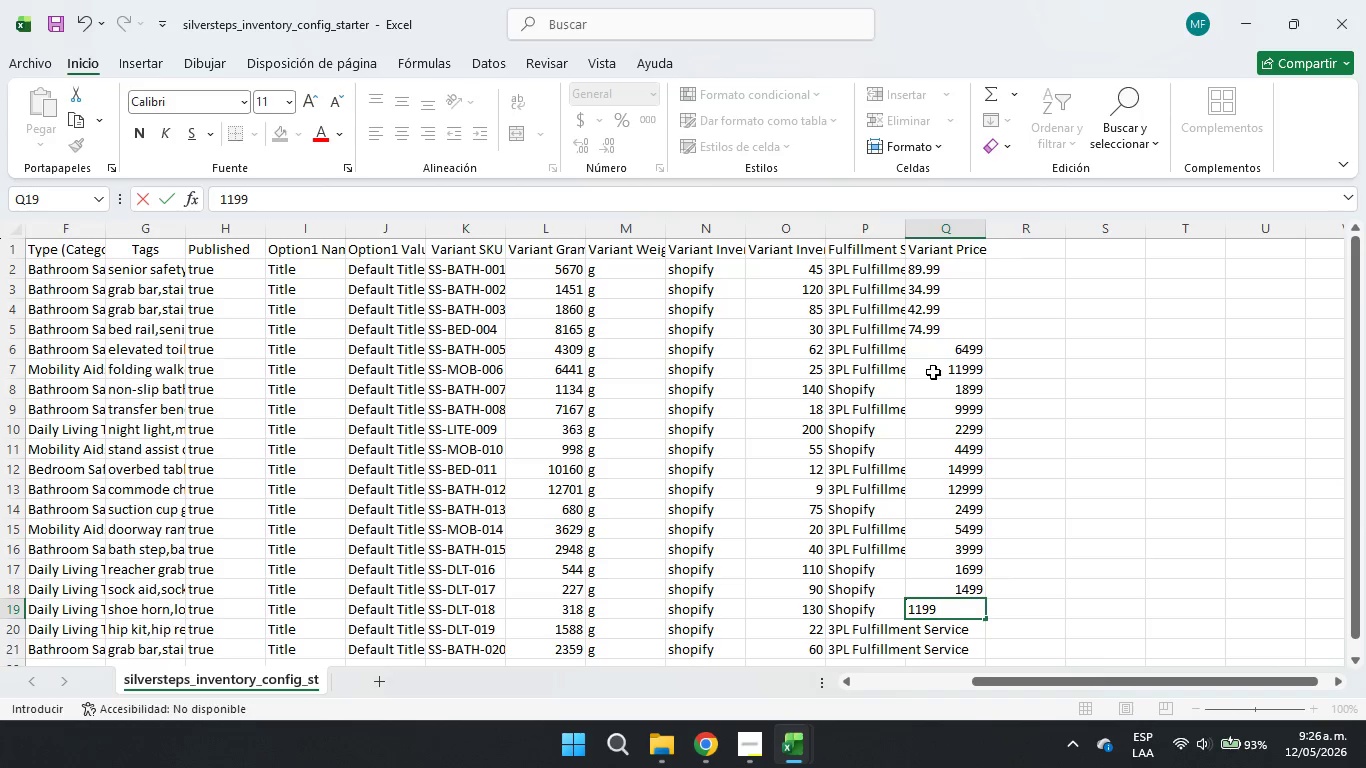 
key(ArrowDown)
 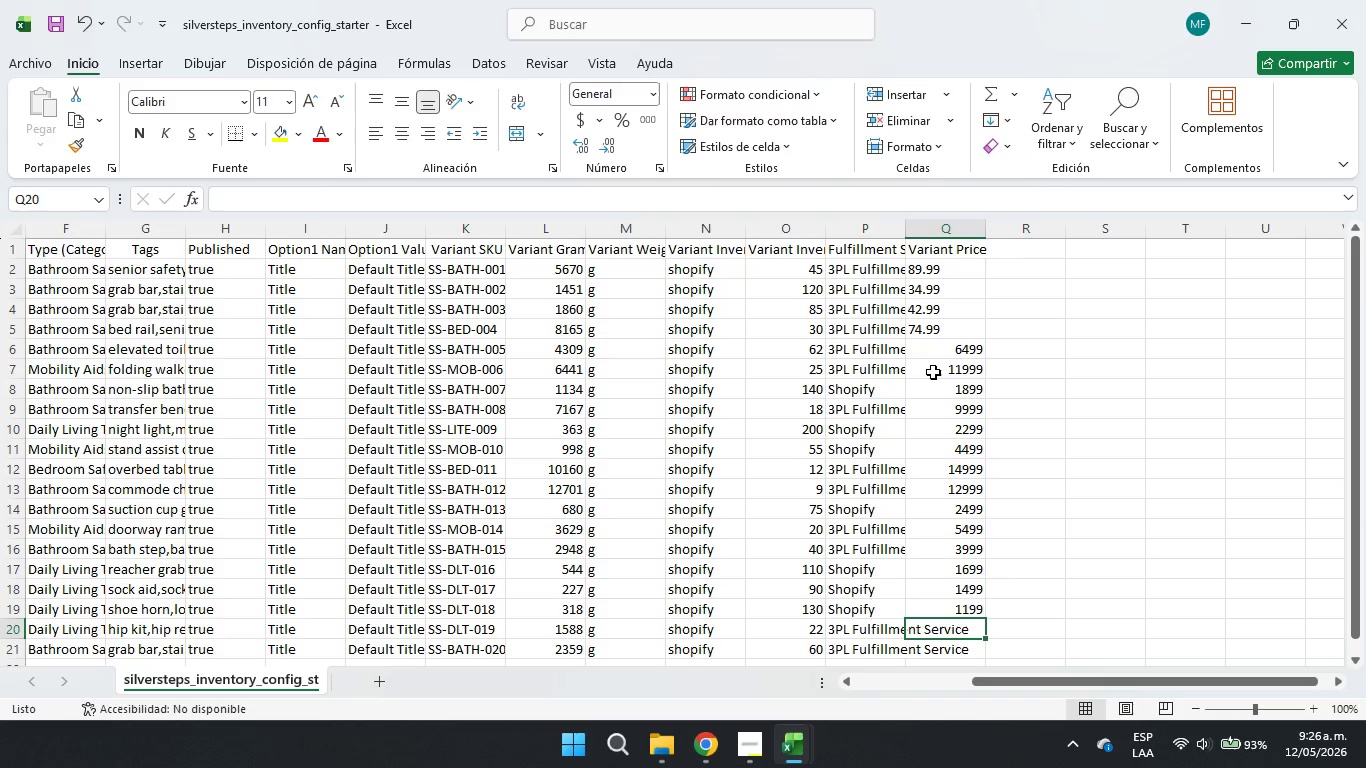 
key(Numpad4)
 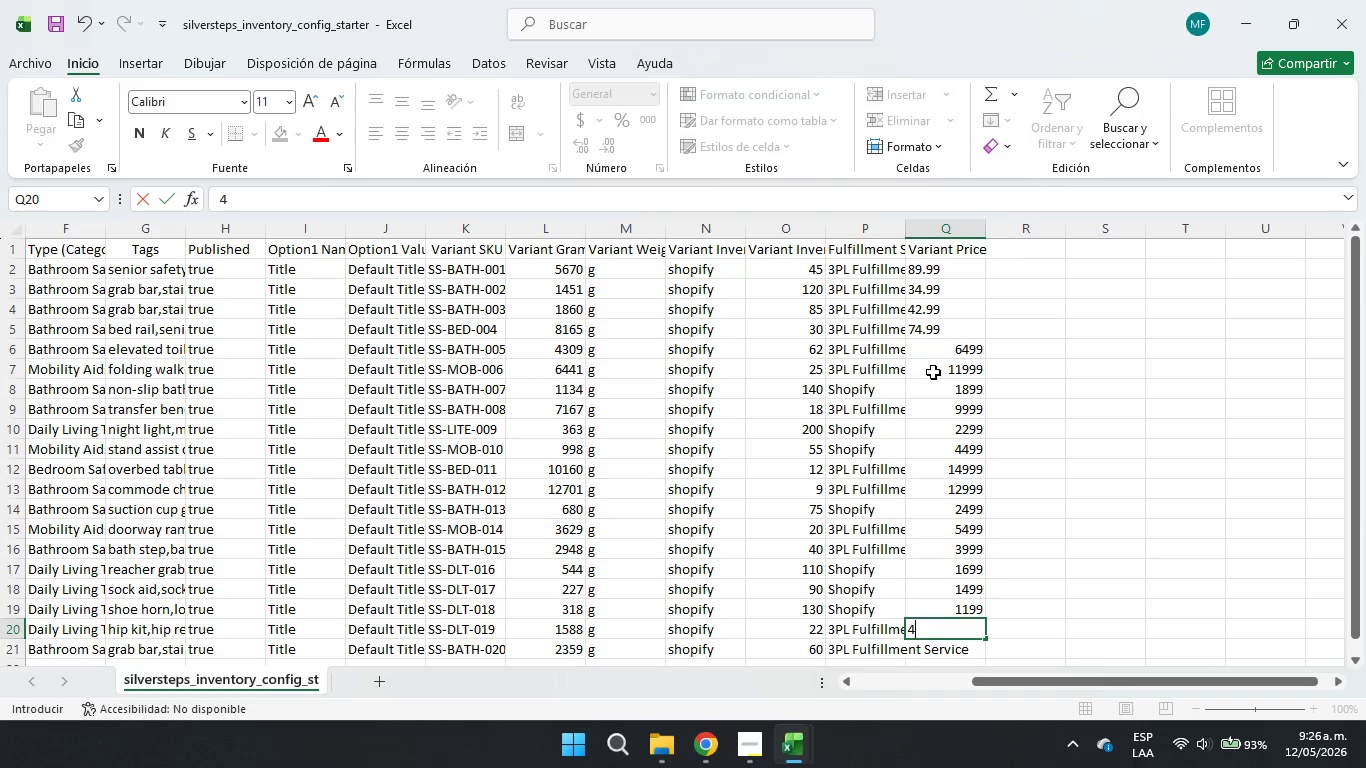 
key(Numpad9)
 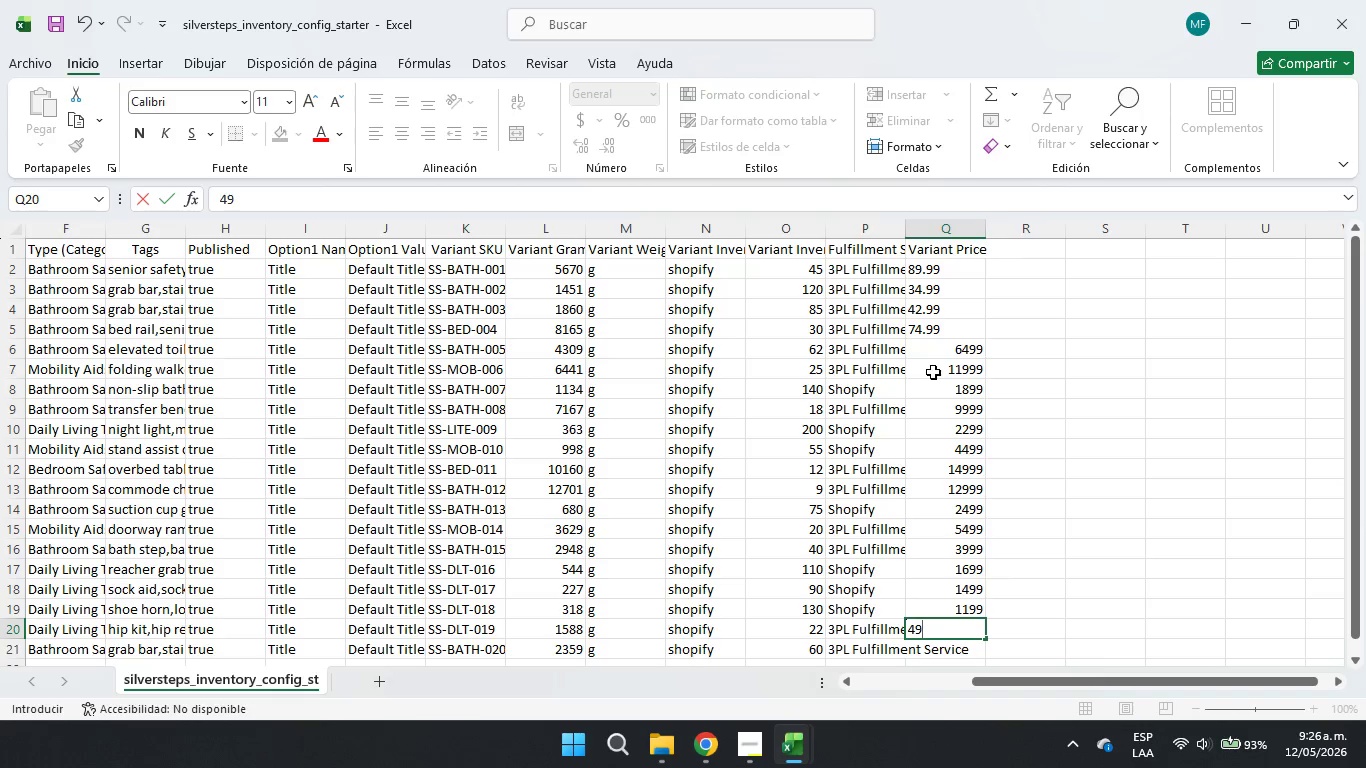 
key(Numpad9)
 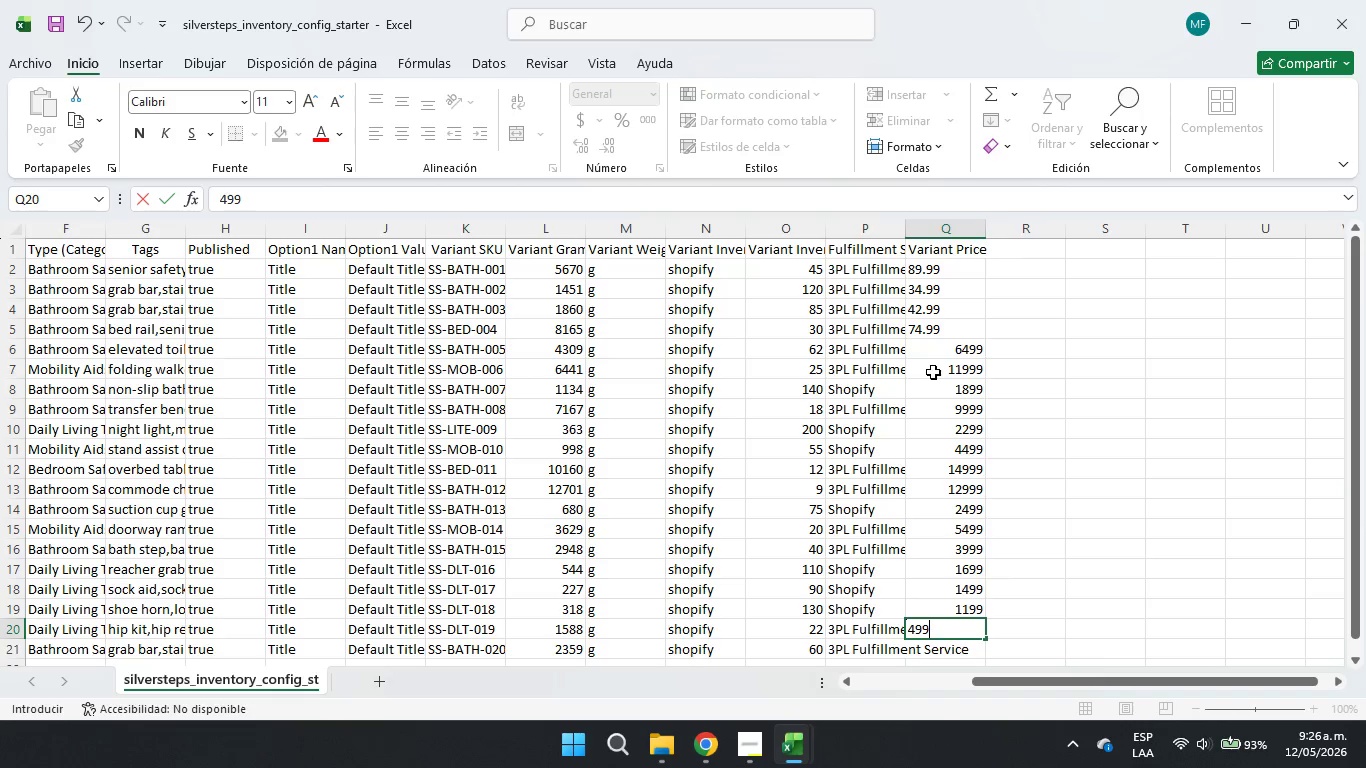 
key(Numpad9)
 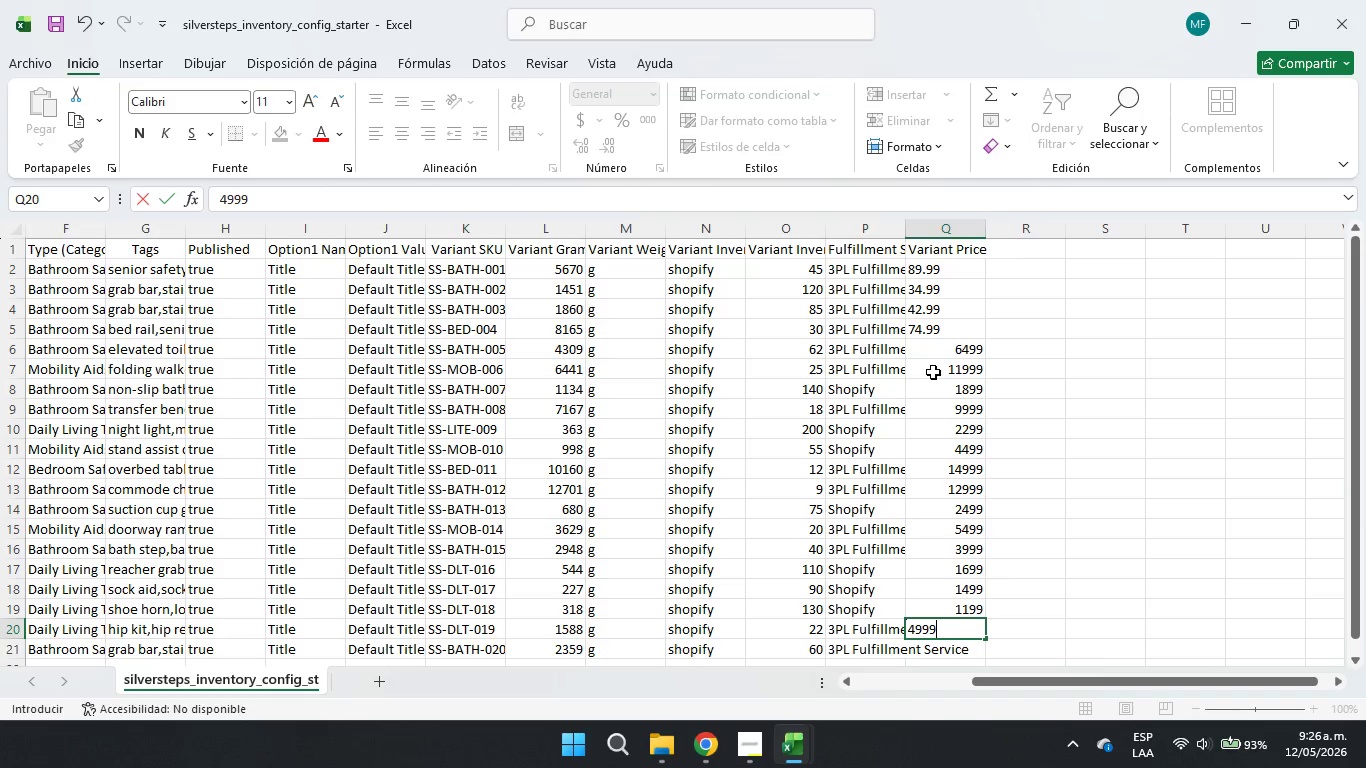 
key(ArrowDown)
 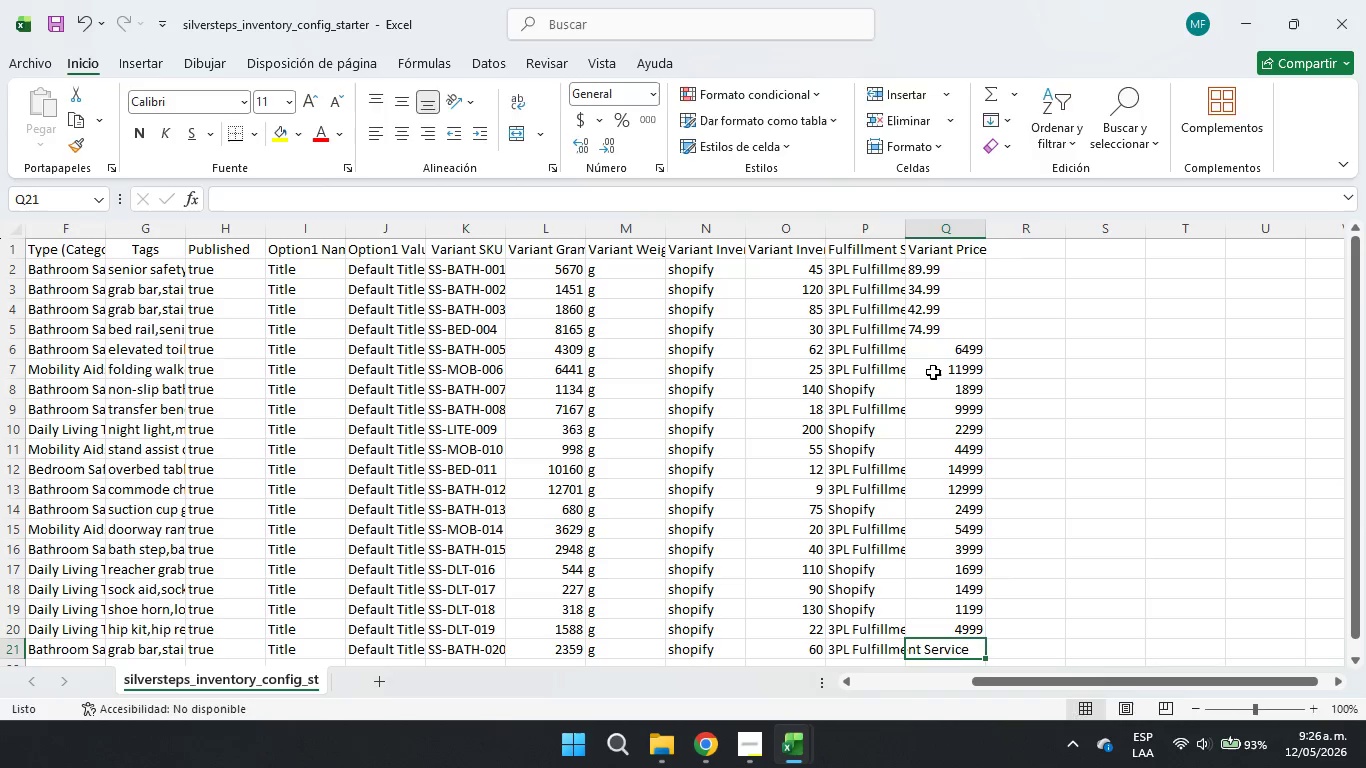 
key(Numpad4)
 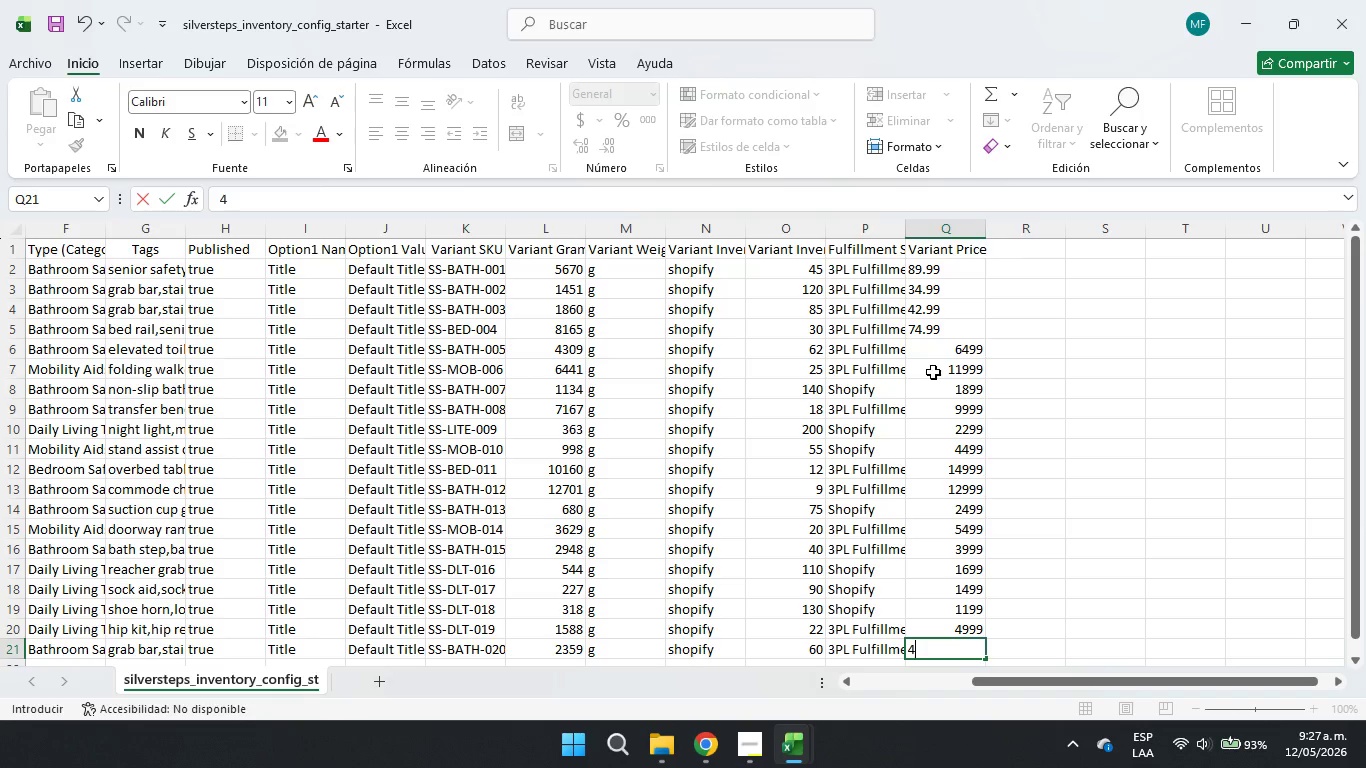 
key(Numpad9)
 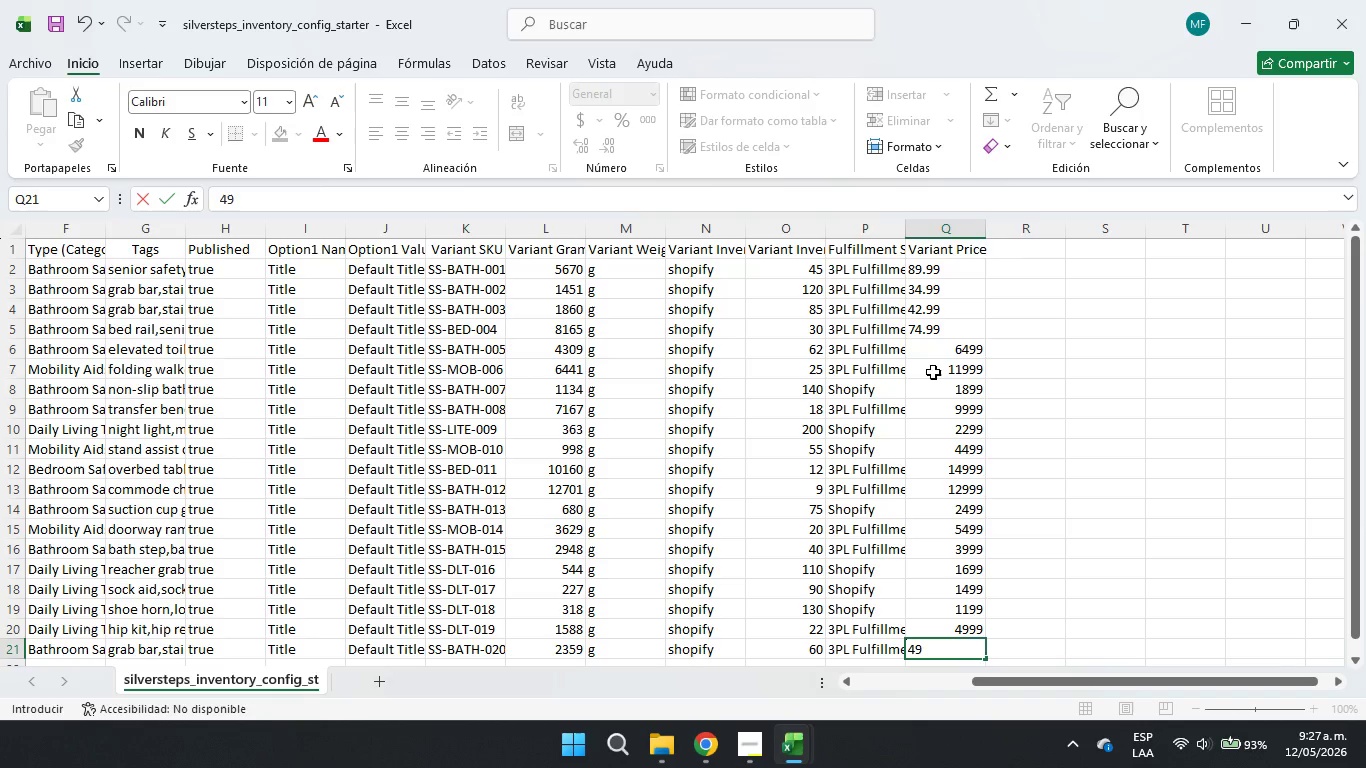 
key(Numpad9)
 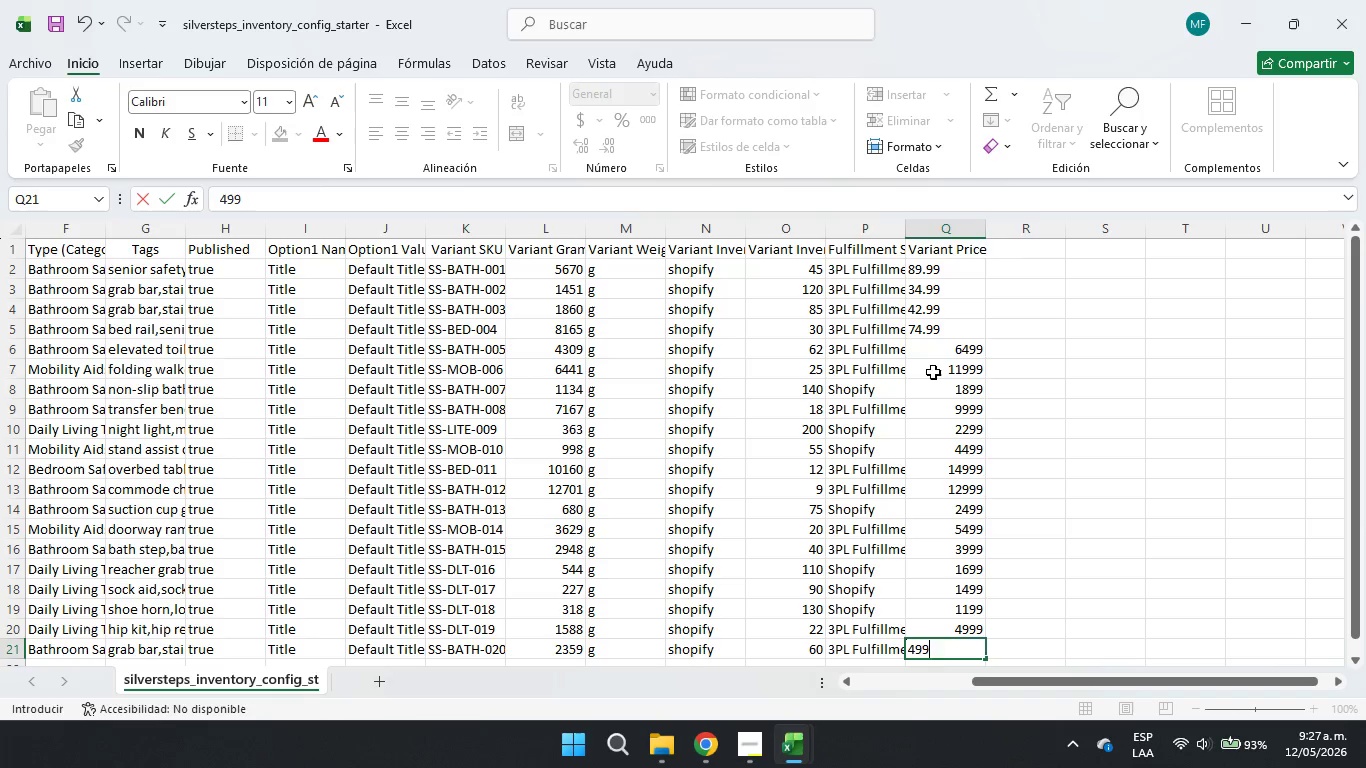 
key(Numpad9)
 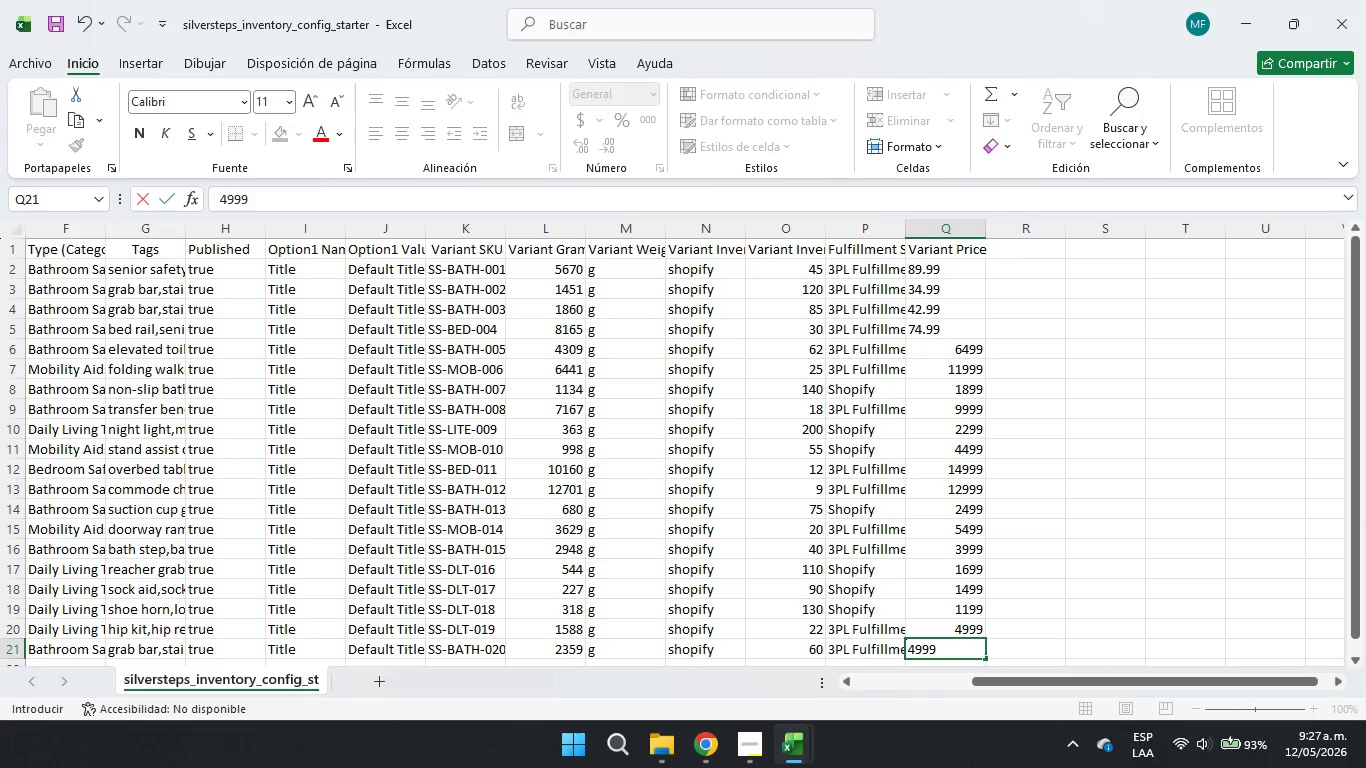 
left_click([946, 621])
 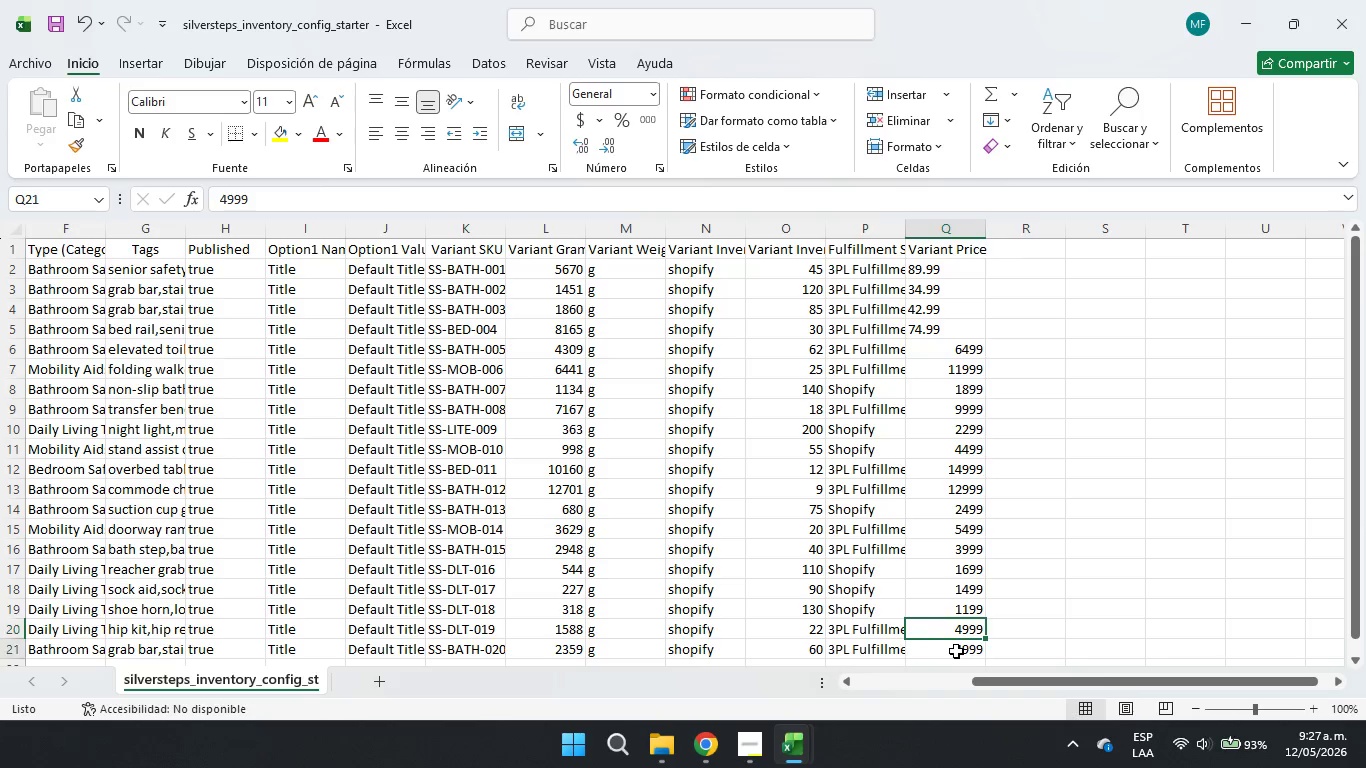 
double_click([956, 651])
 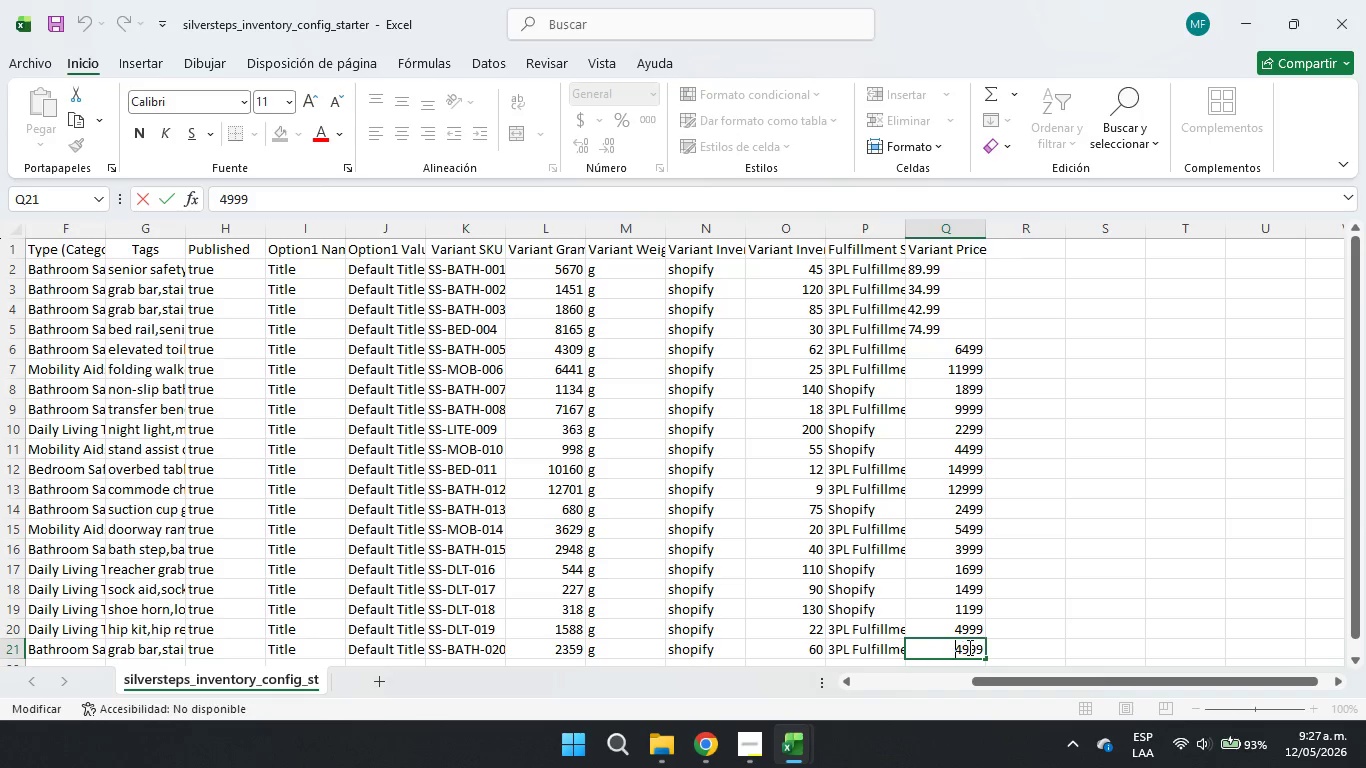 
triple_click([968, 647])
 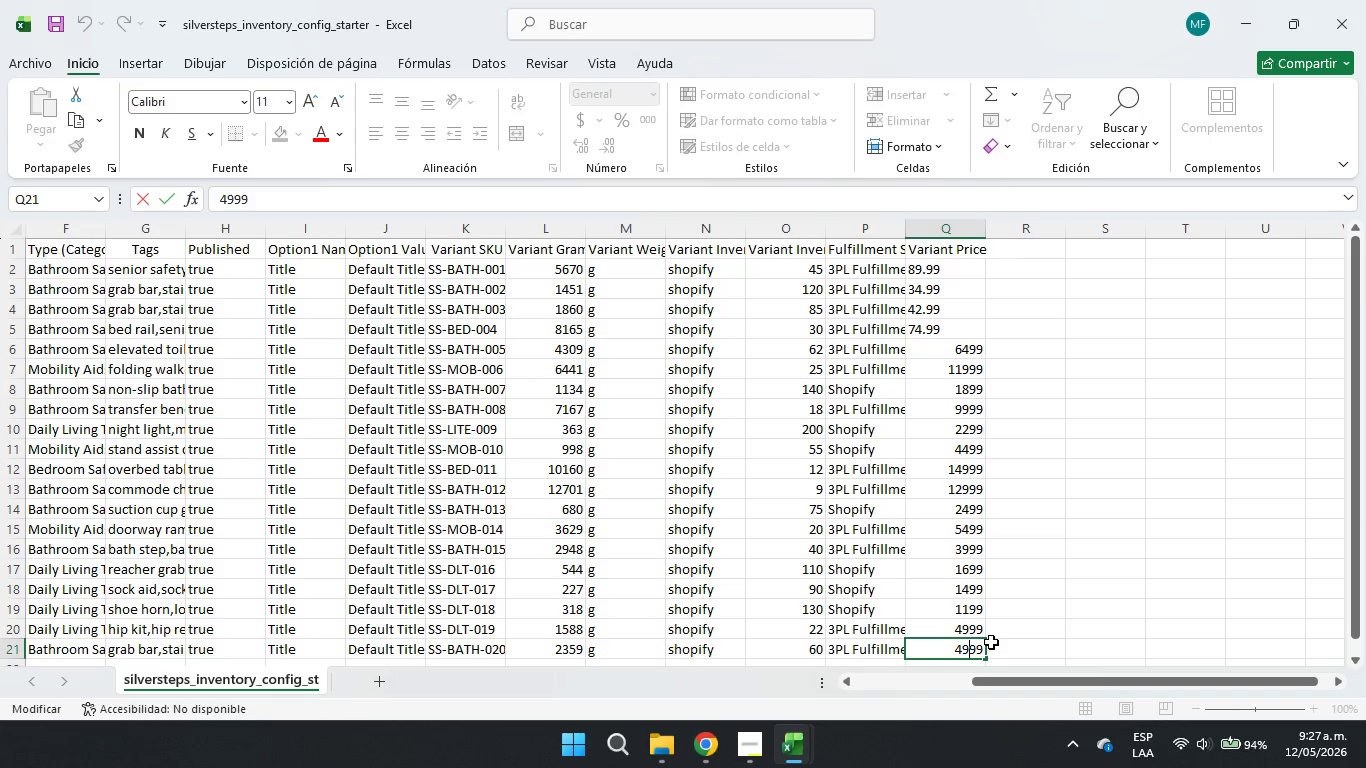 
key(Period)
 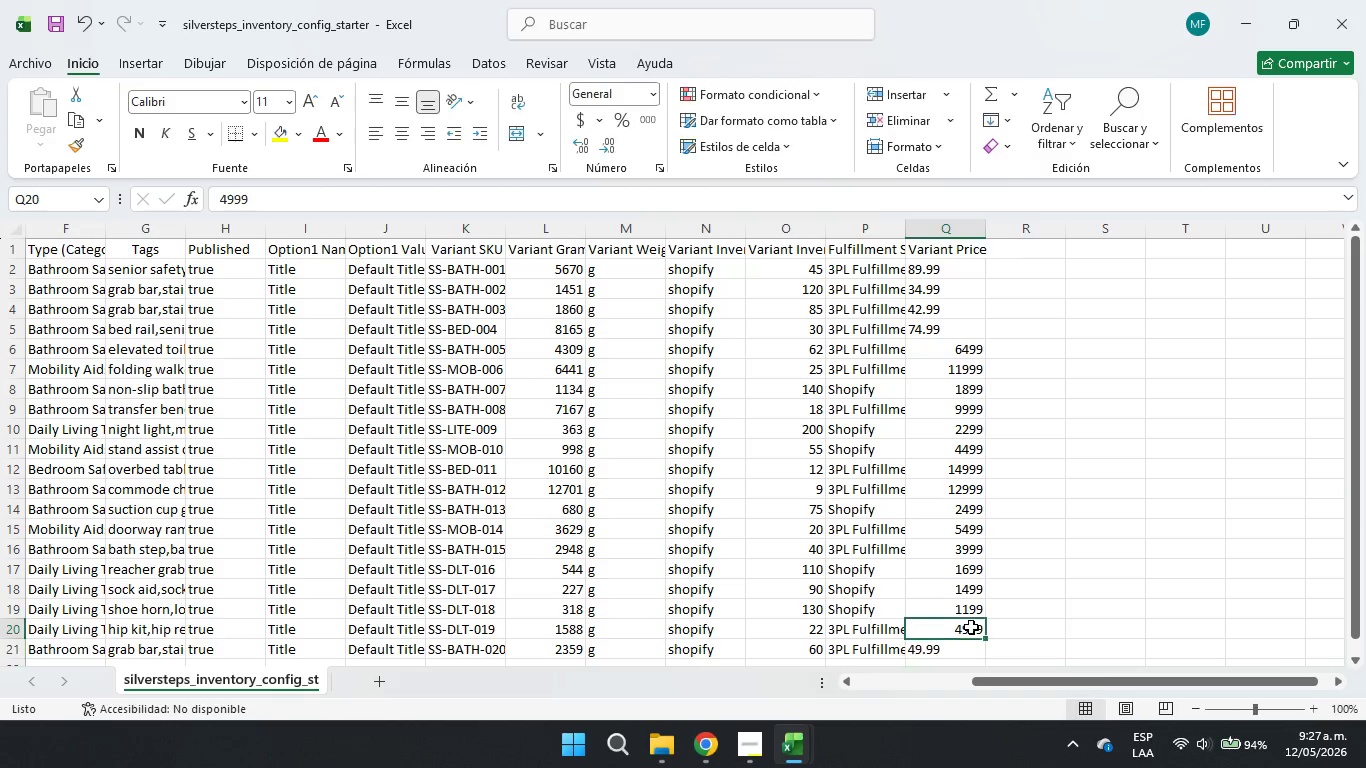 
double_click([966, 631])
 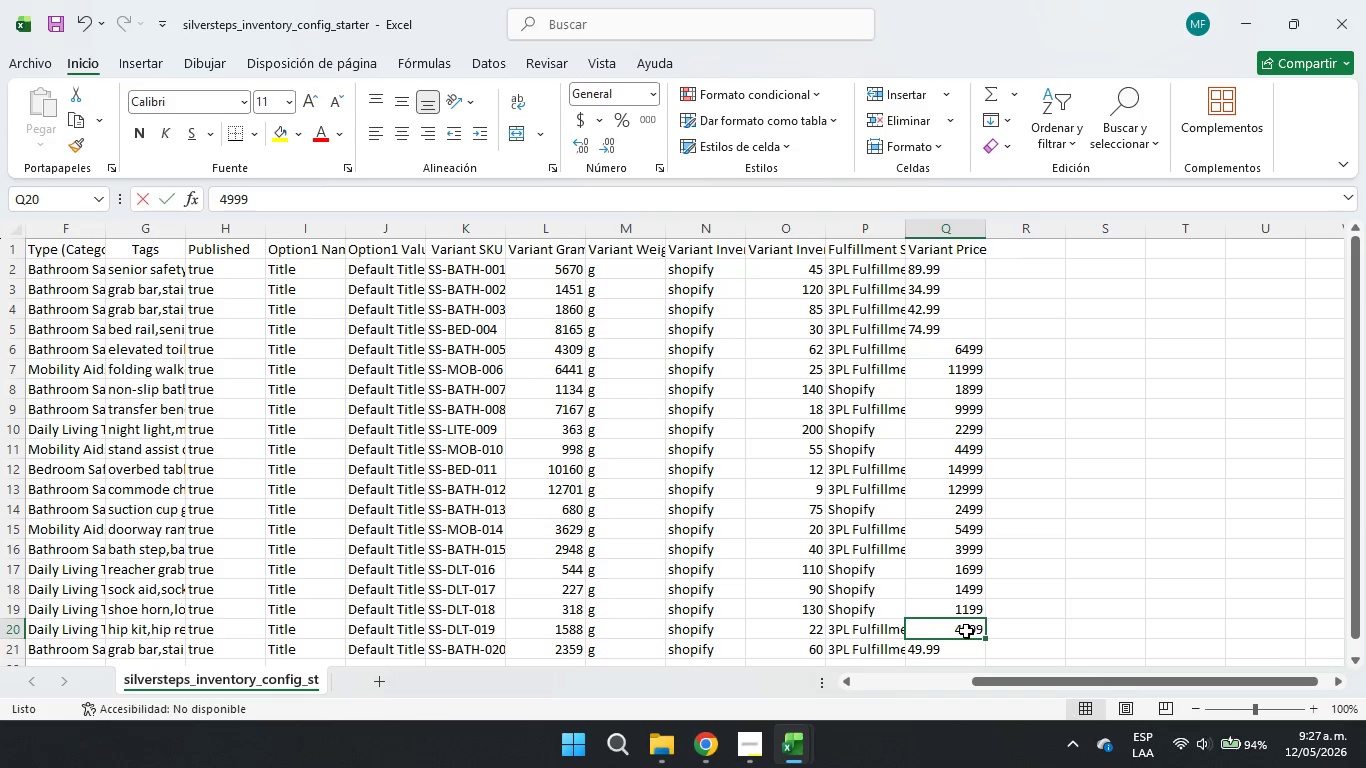 
triple_click([966, 631])
 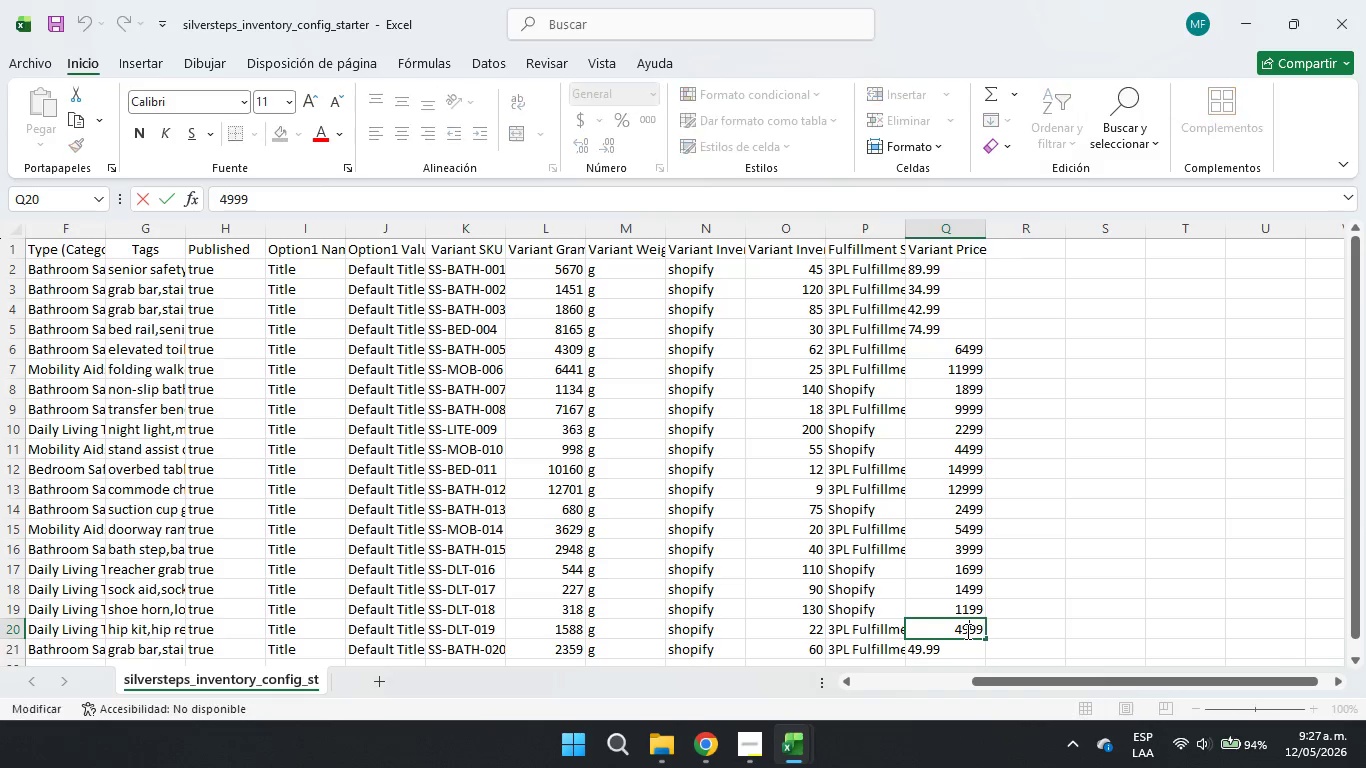 
triple_click([966, 631])
 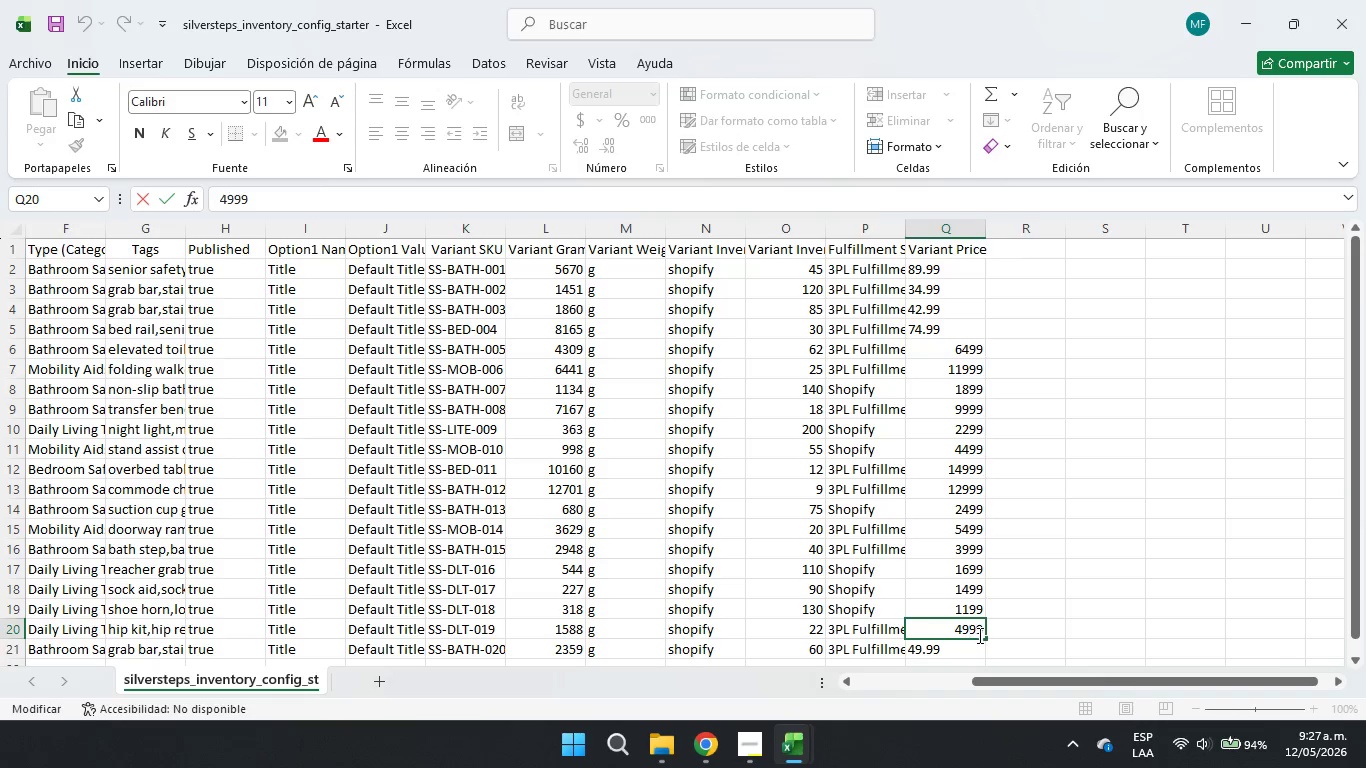 
key(Period)
 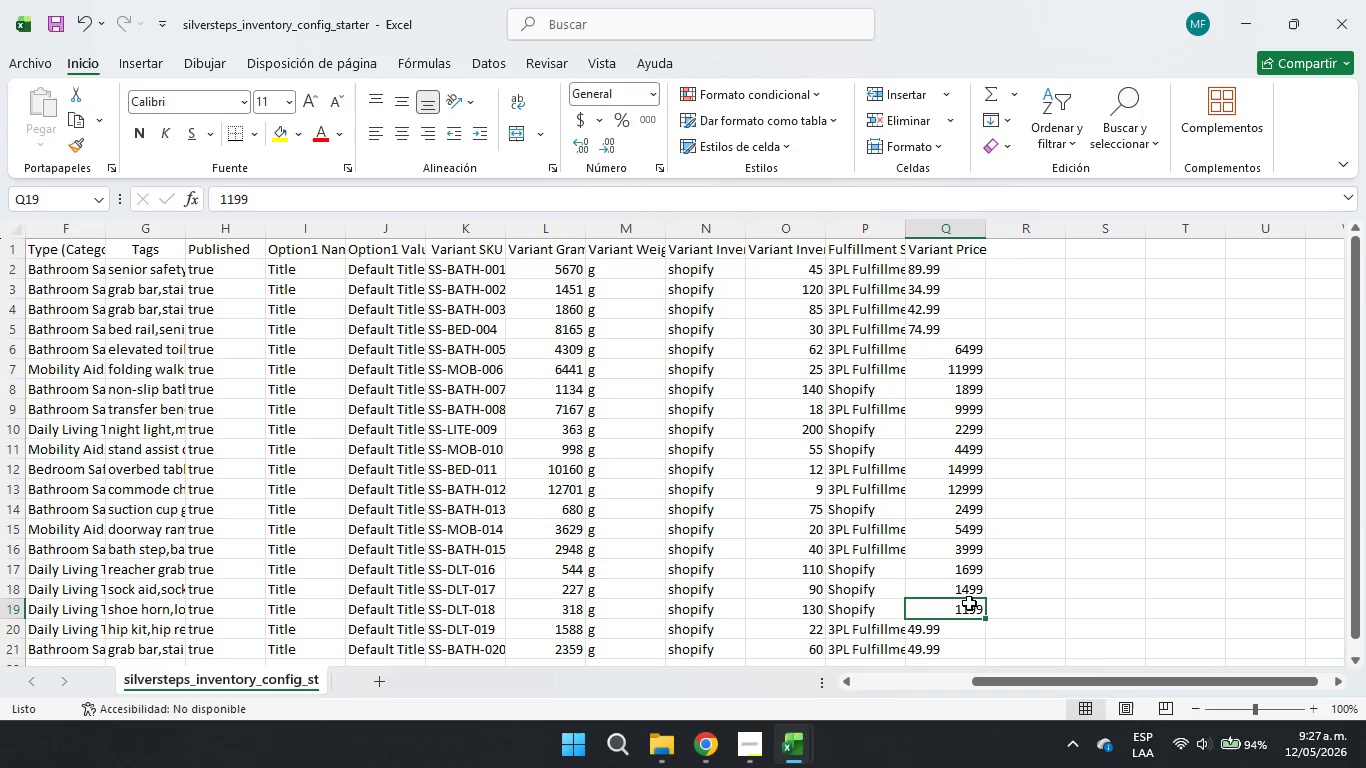 
double_click([969, 609])
 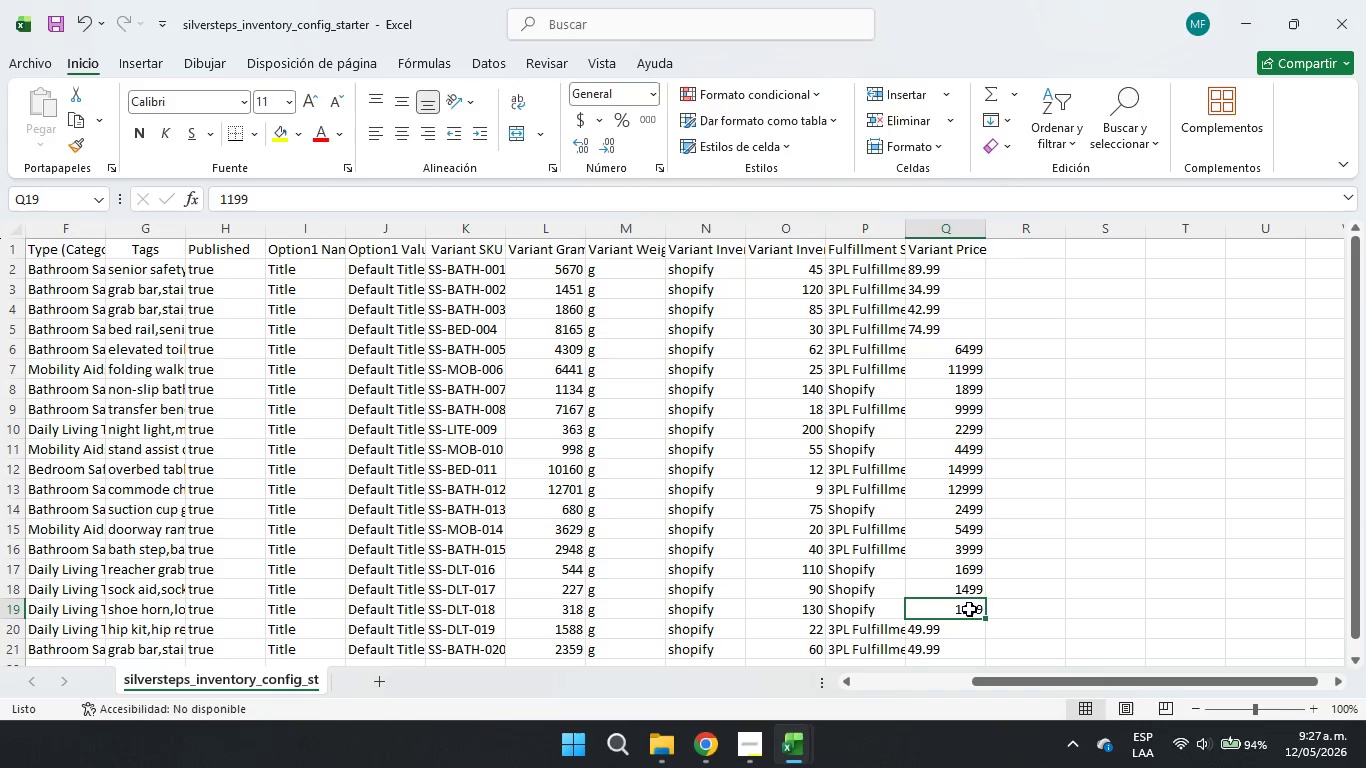 
triple_click([969, 609])
 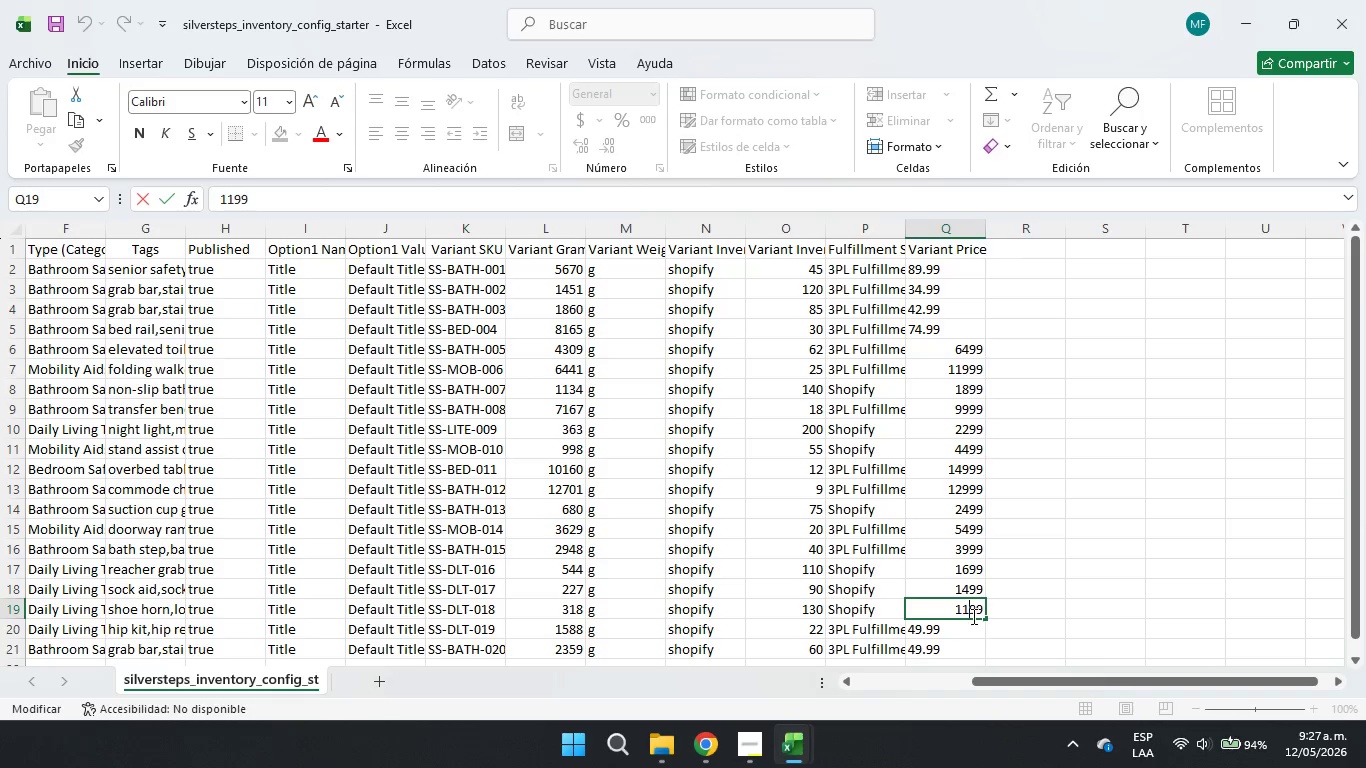 
key(Period)
 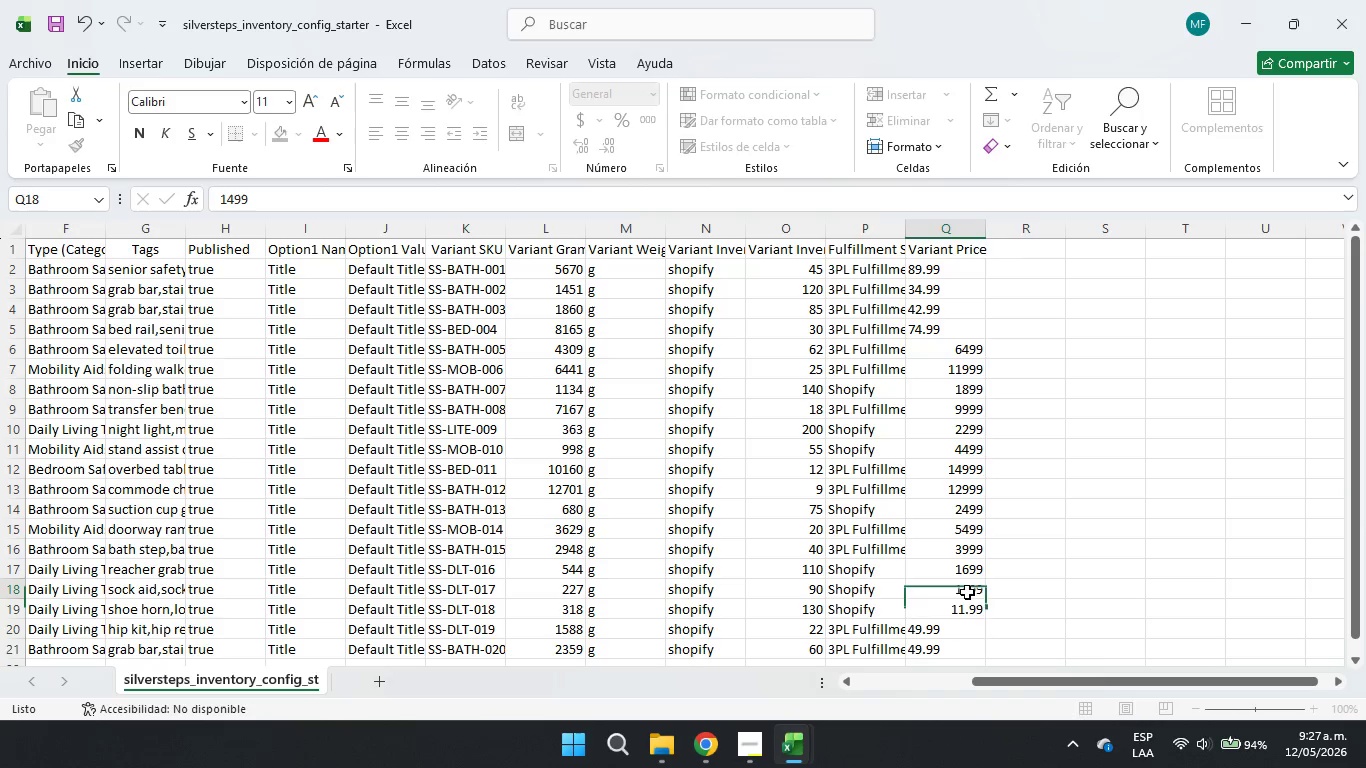 
double_click([968, 592])
 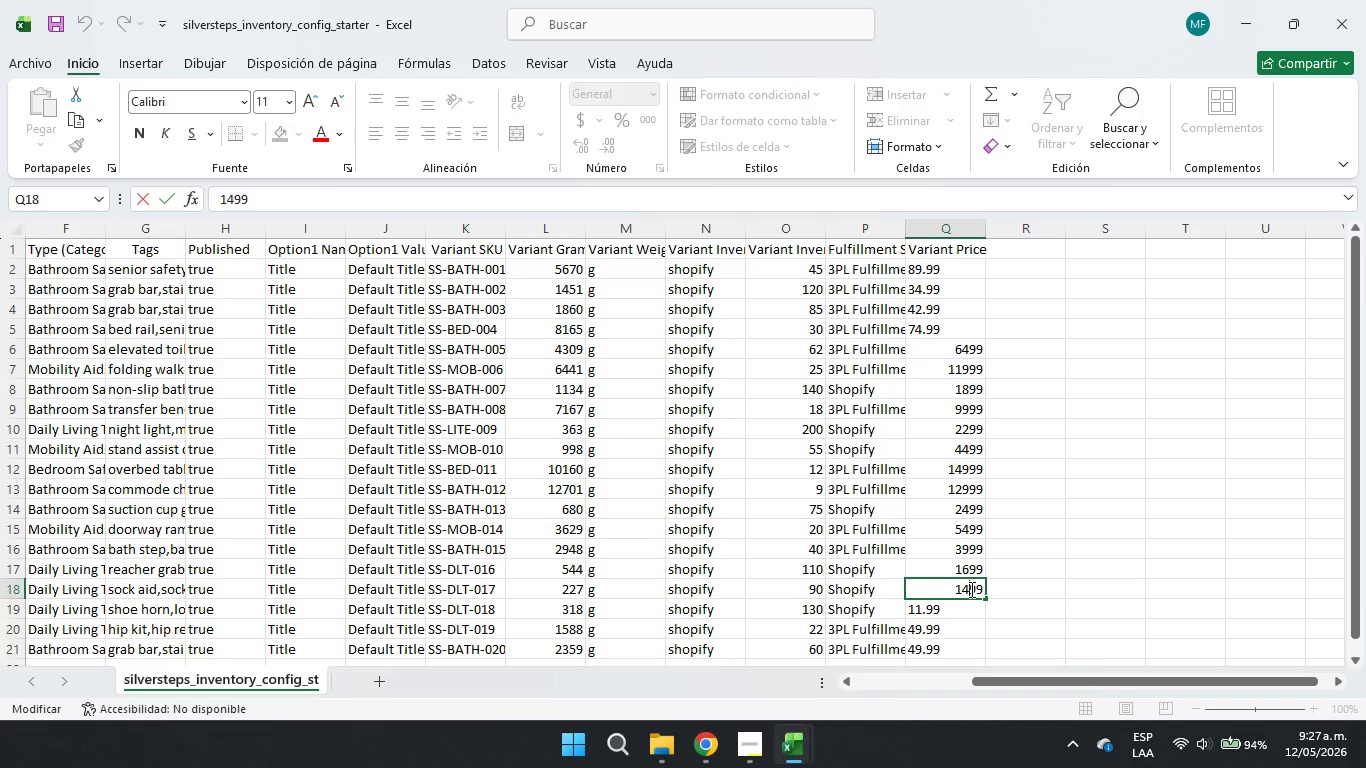 
key(Period)
 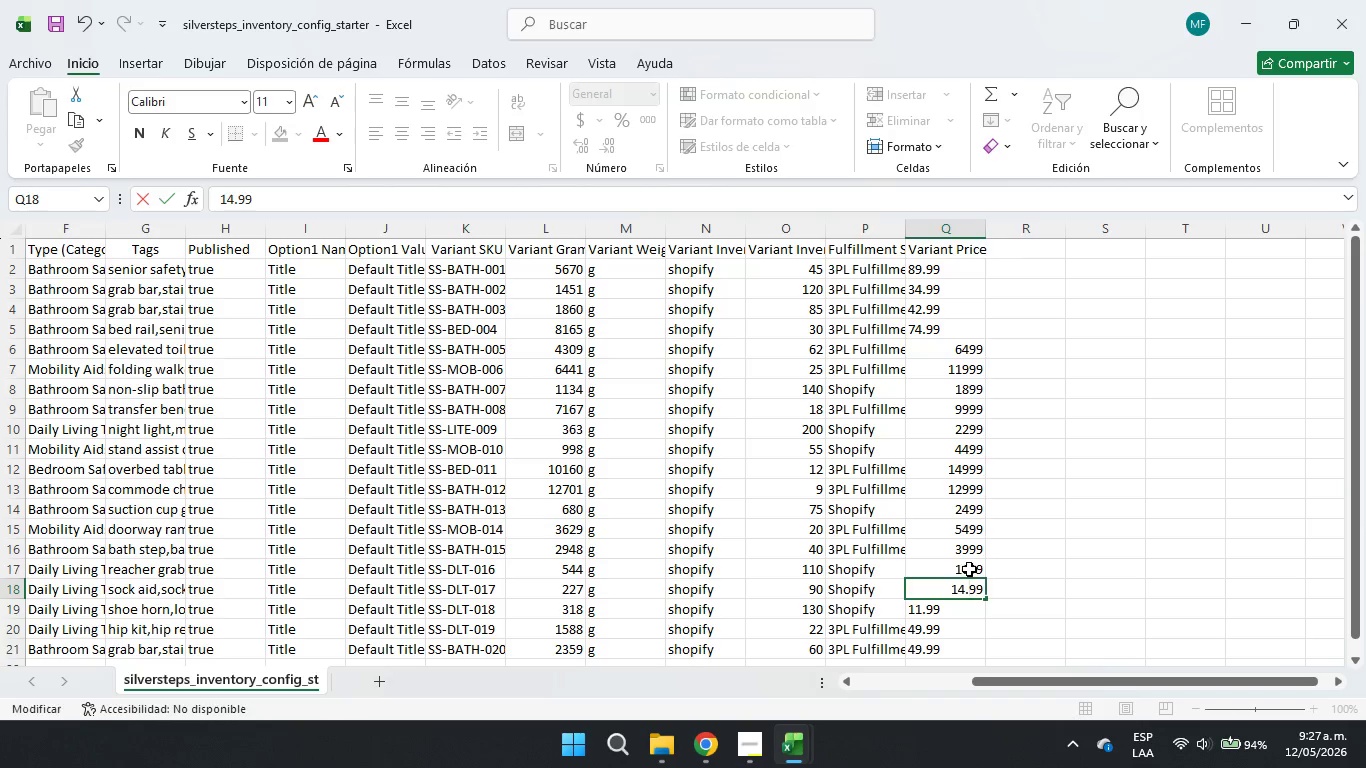 
double_click([969, 569])
 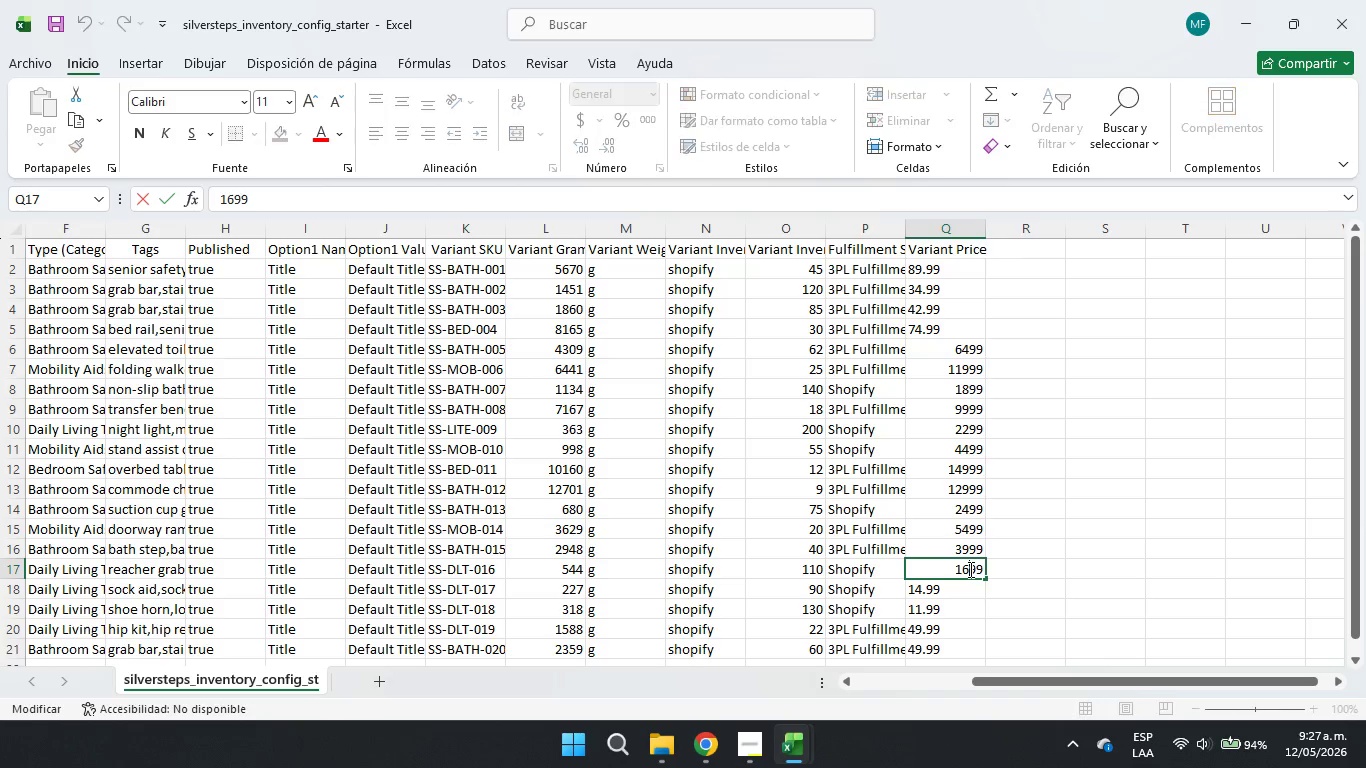 
key(Period)
 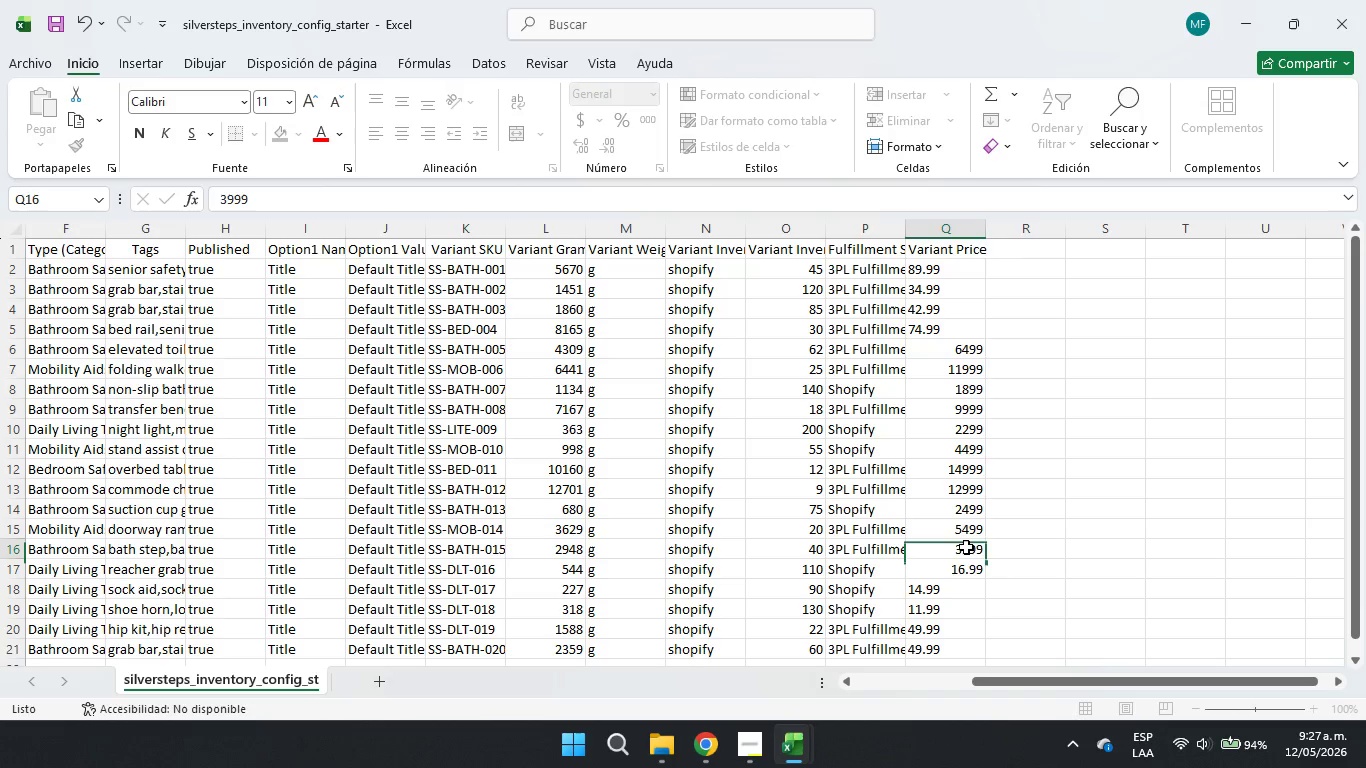 
double_click([966, 547])
 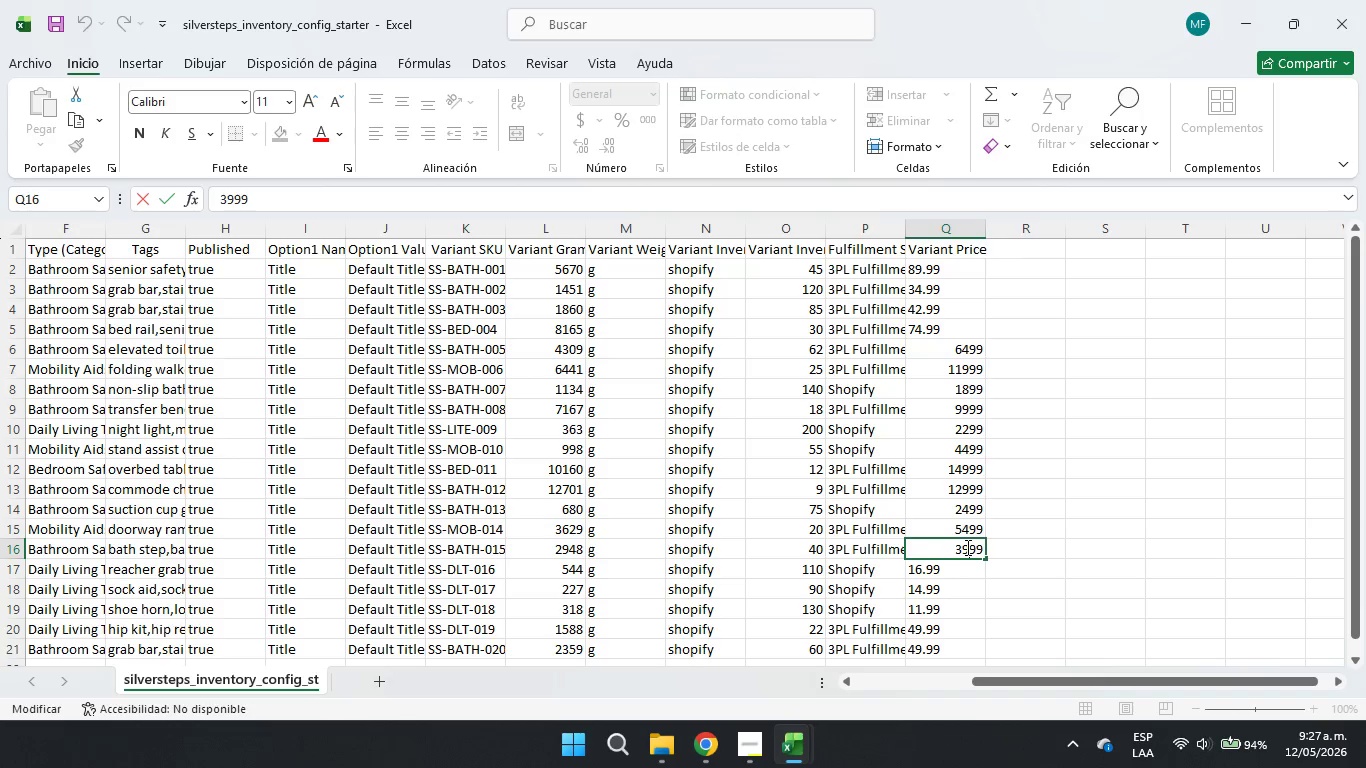 
key(Period)
 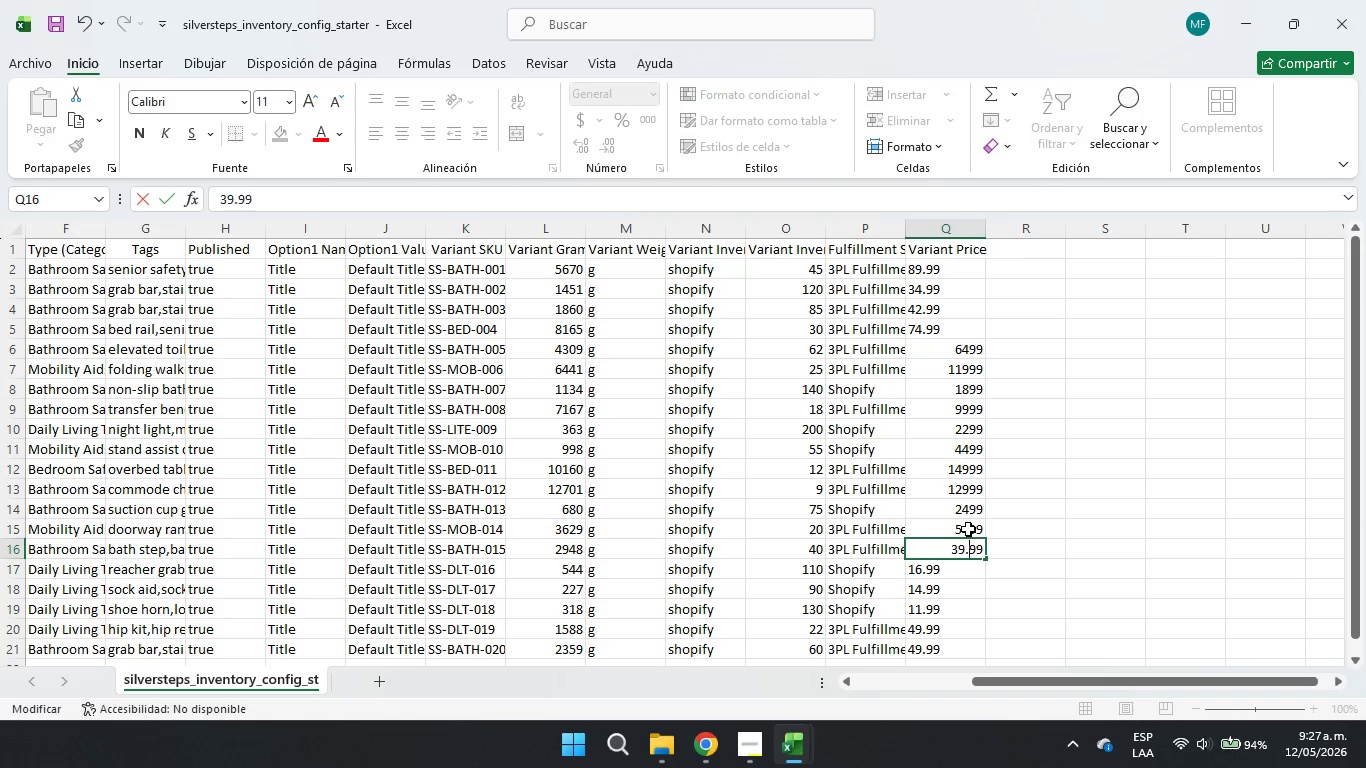 
double_click([968, 529])
 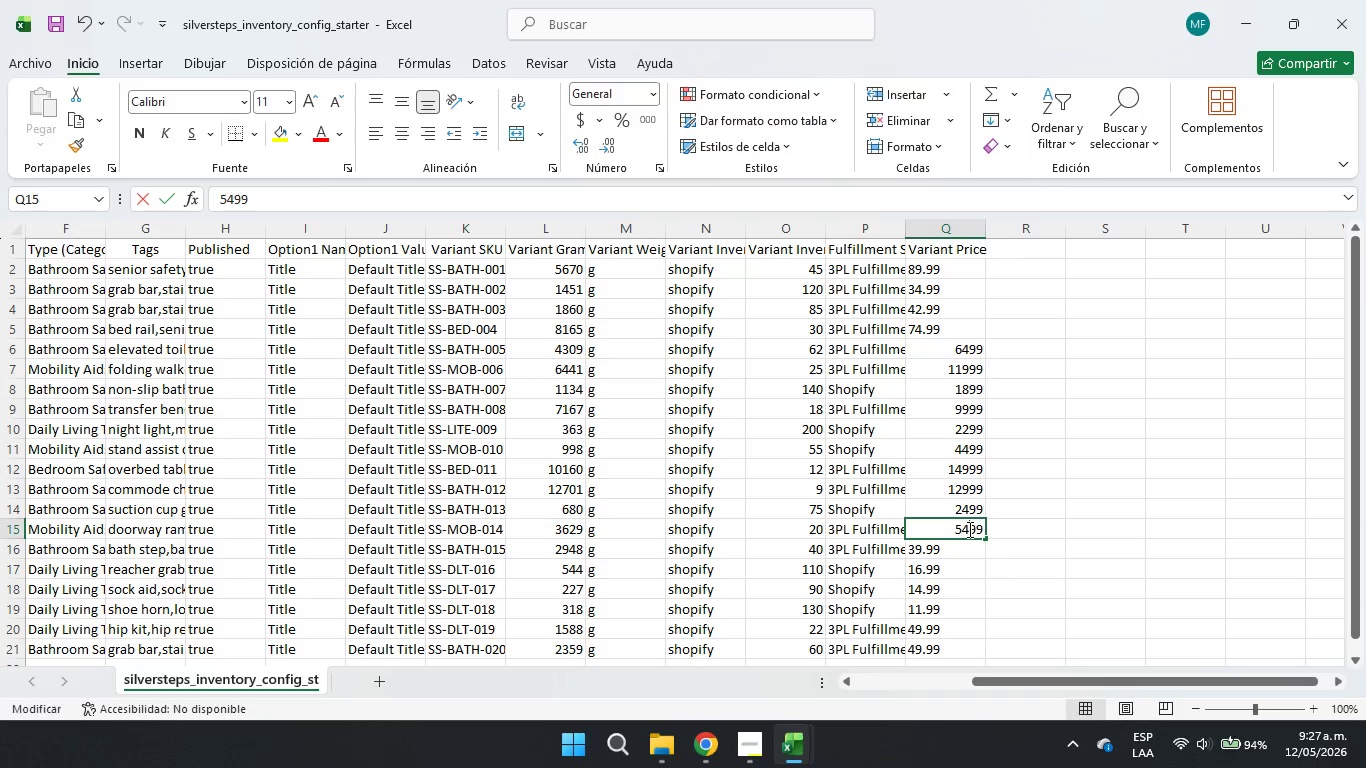 
key(Period)
 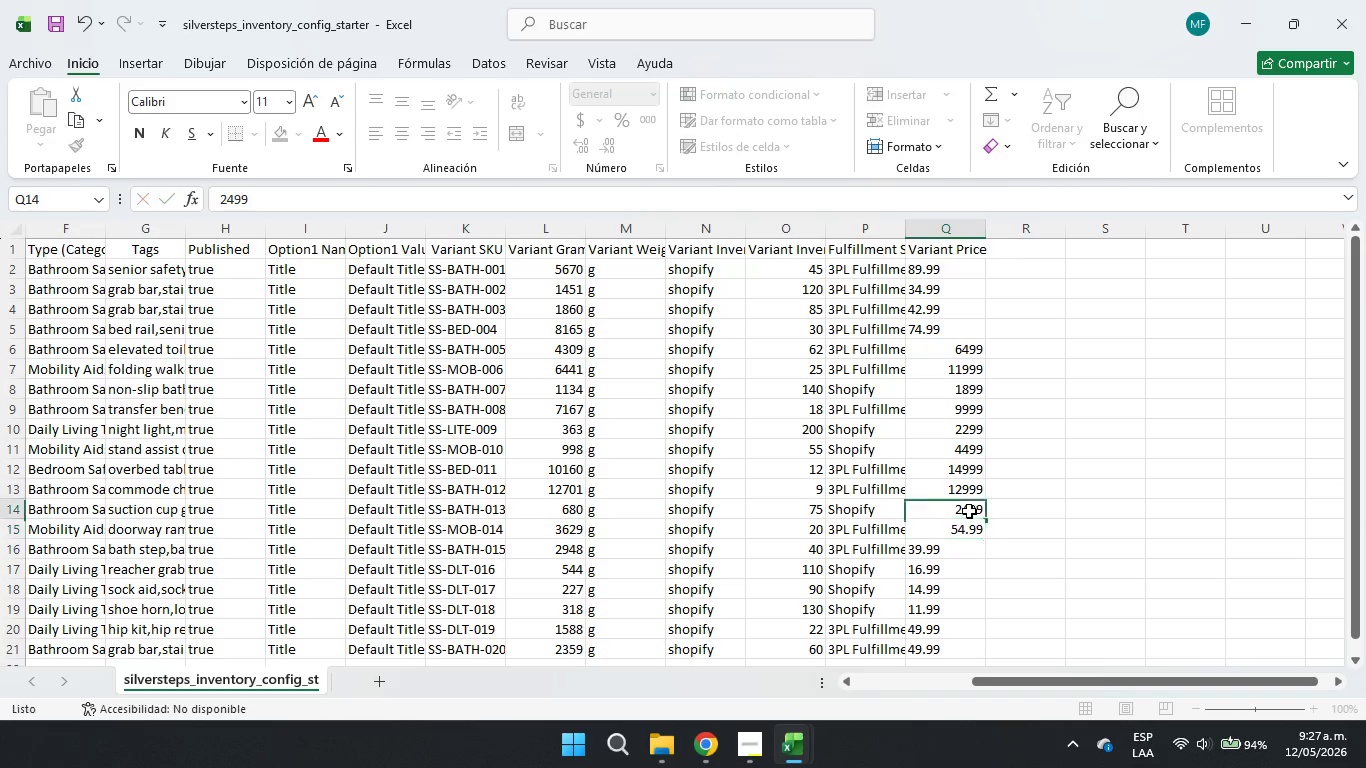 
double_click([969, 511])
 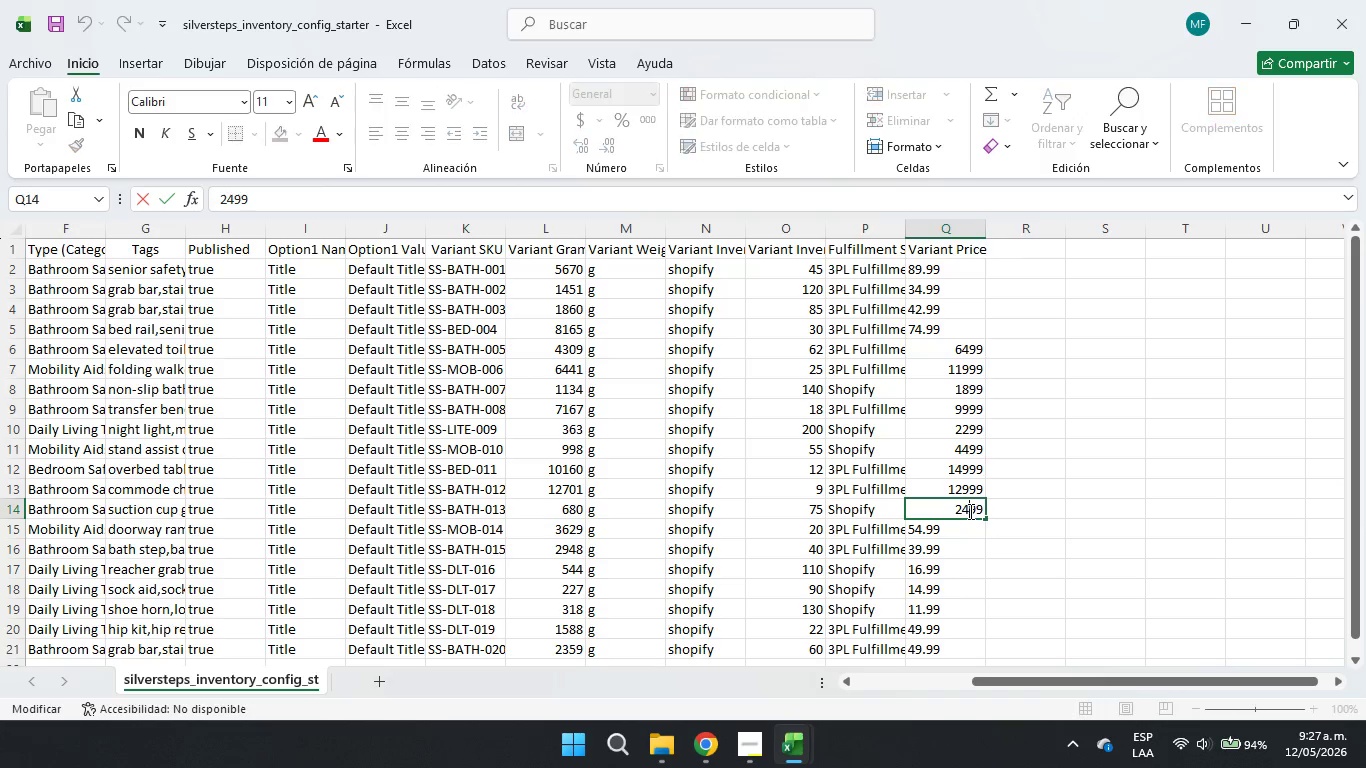 
key(Period)
 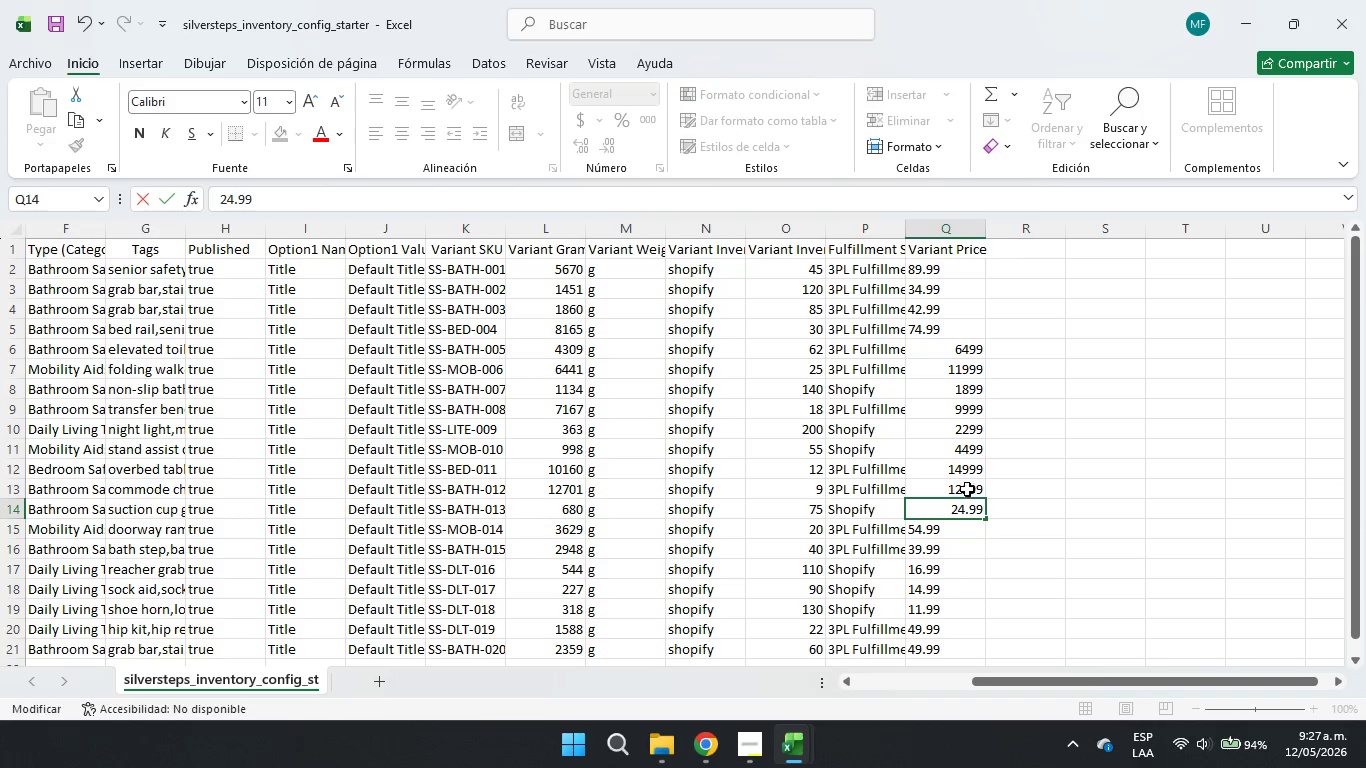 
double_click([966, 489])
 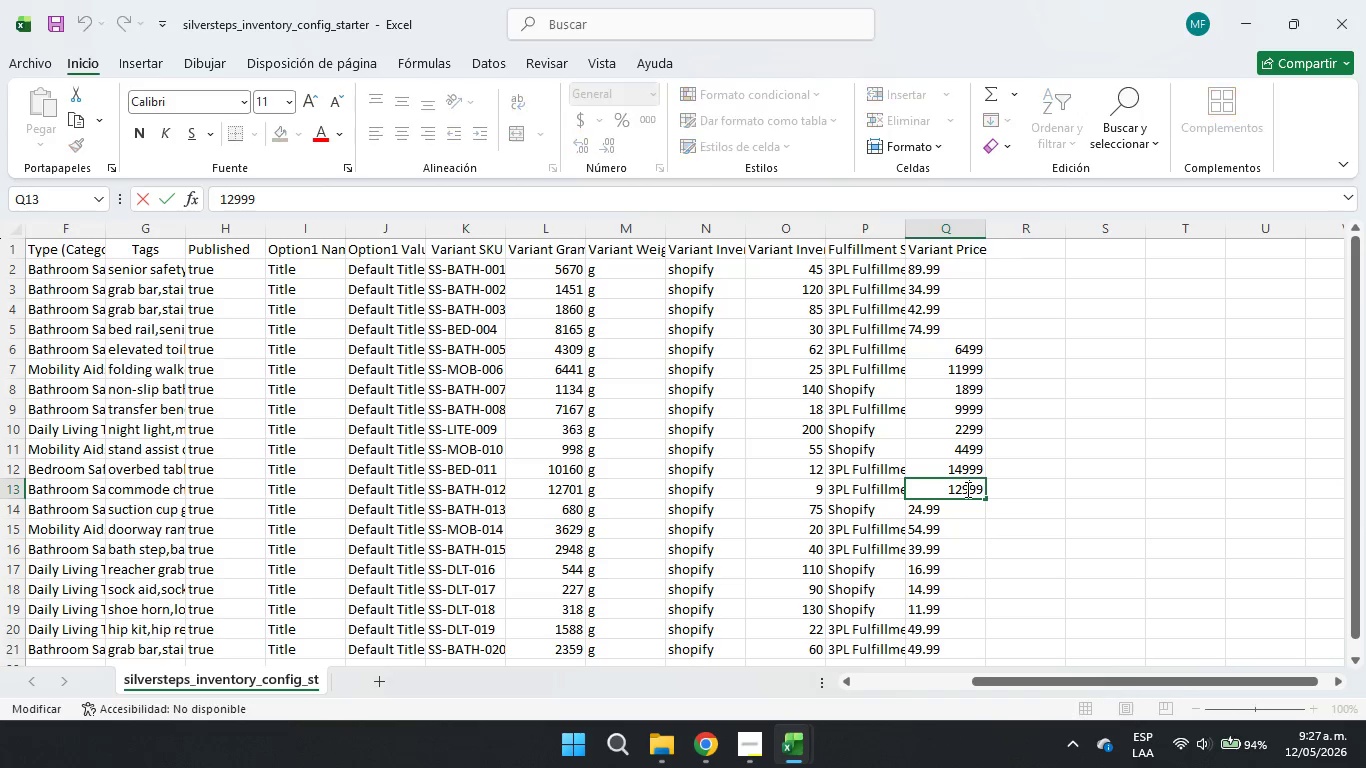 
key(Period)
 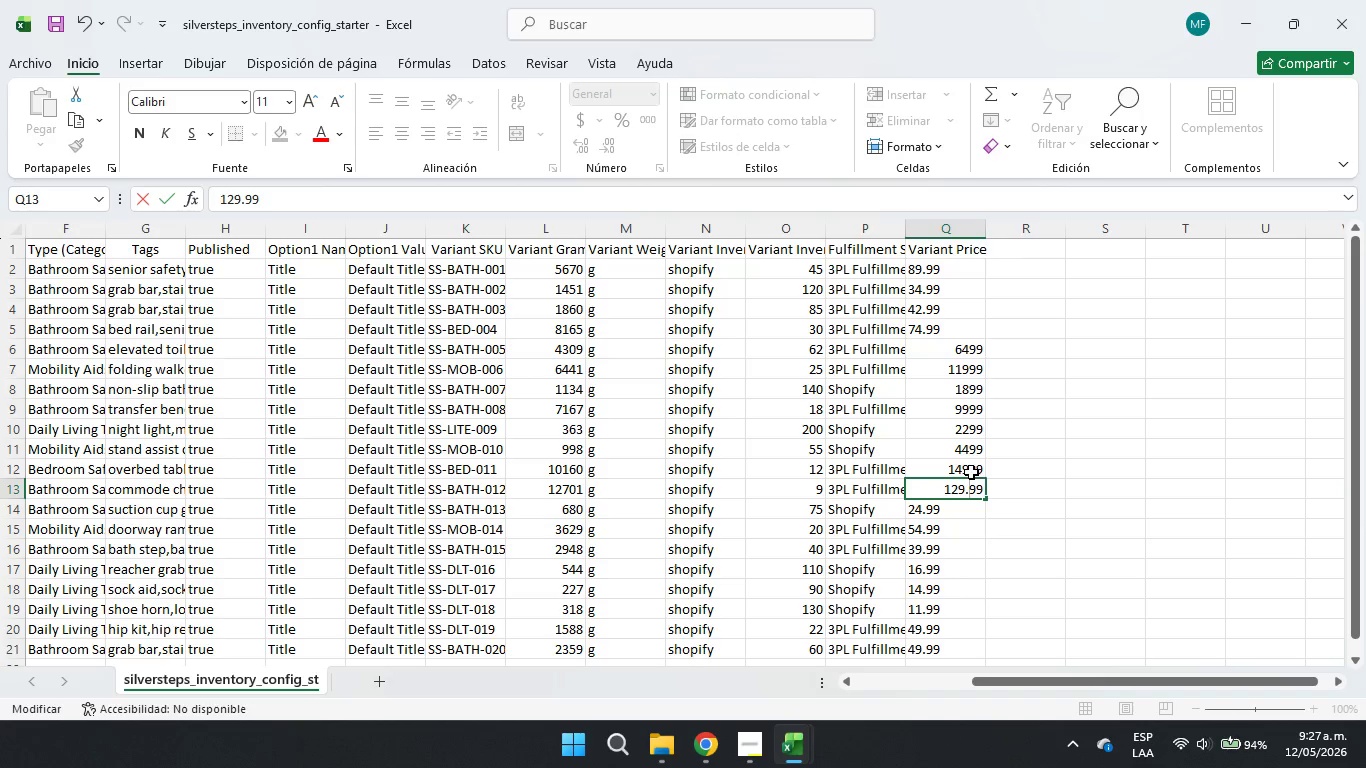 
double_click([969, 472])
 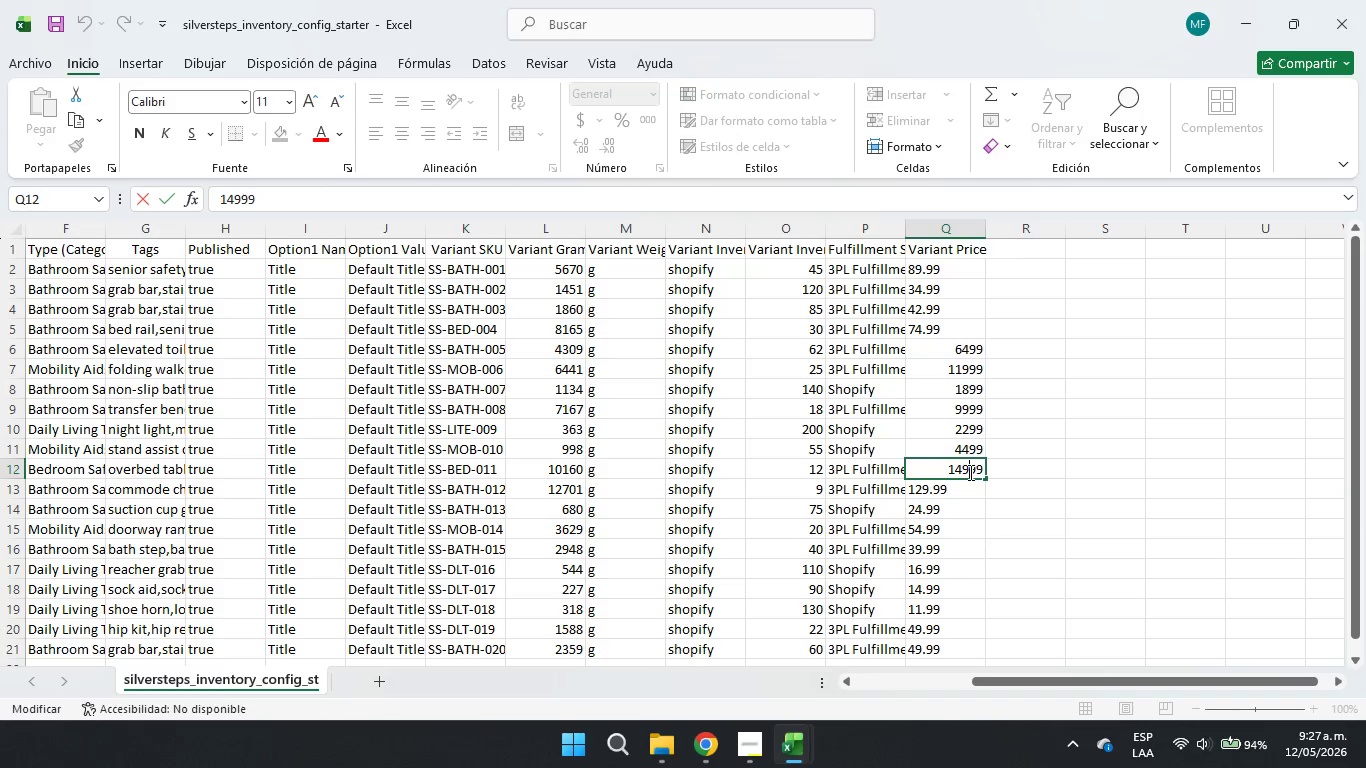 
key(Period)
 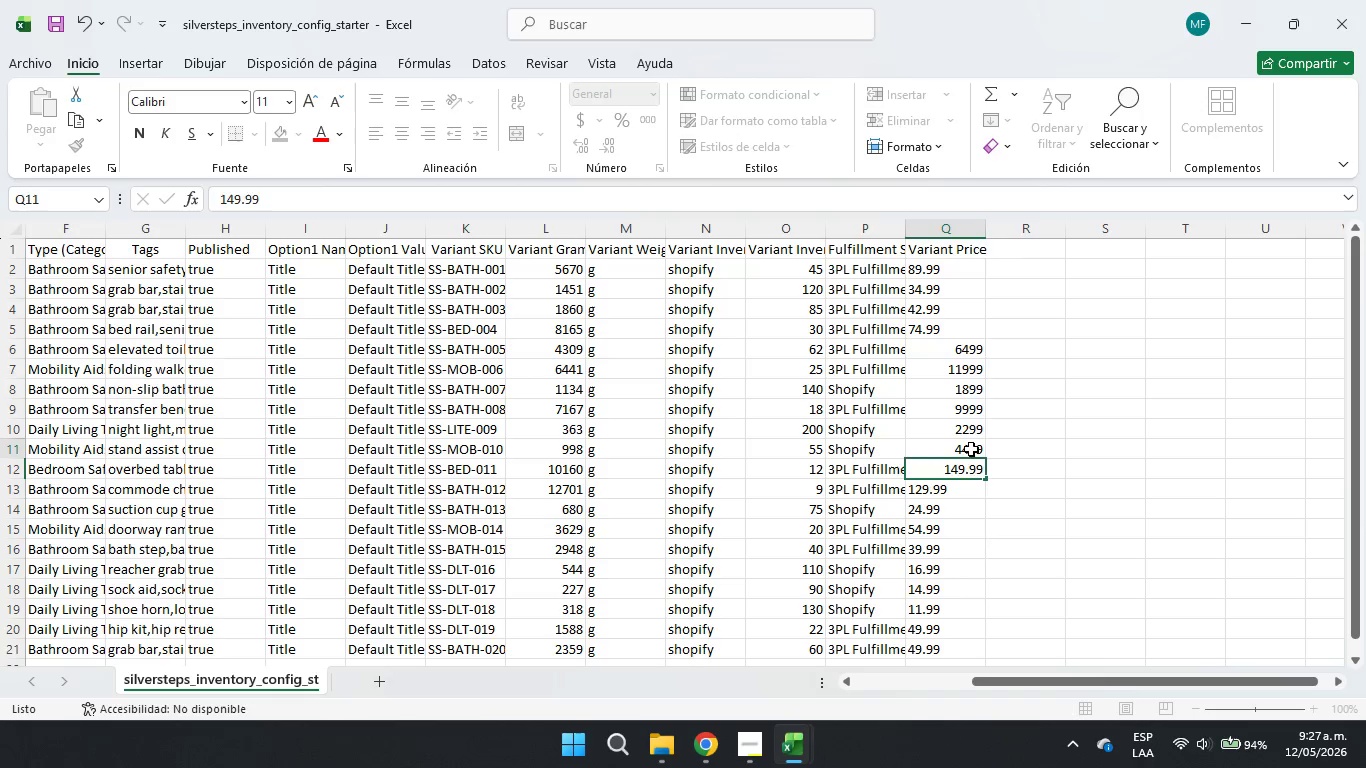 
double_click([971, 449])
 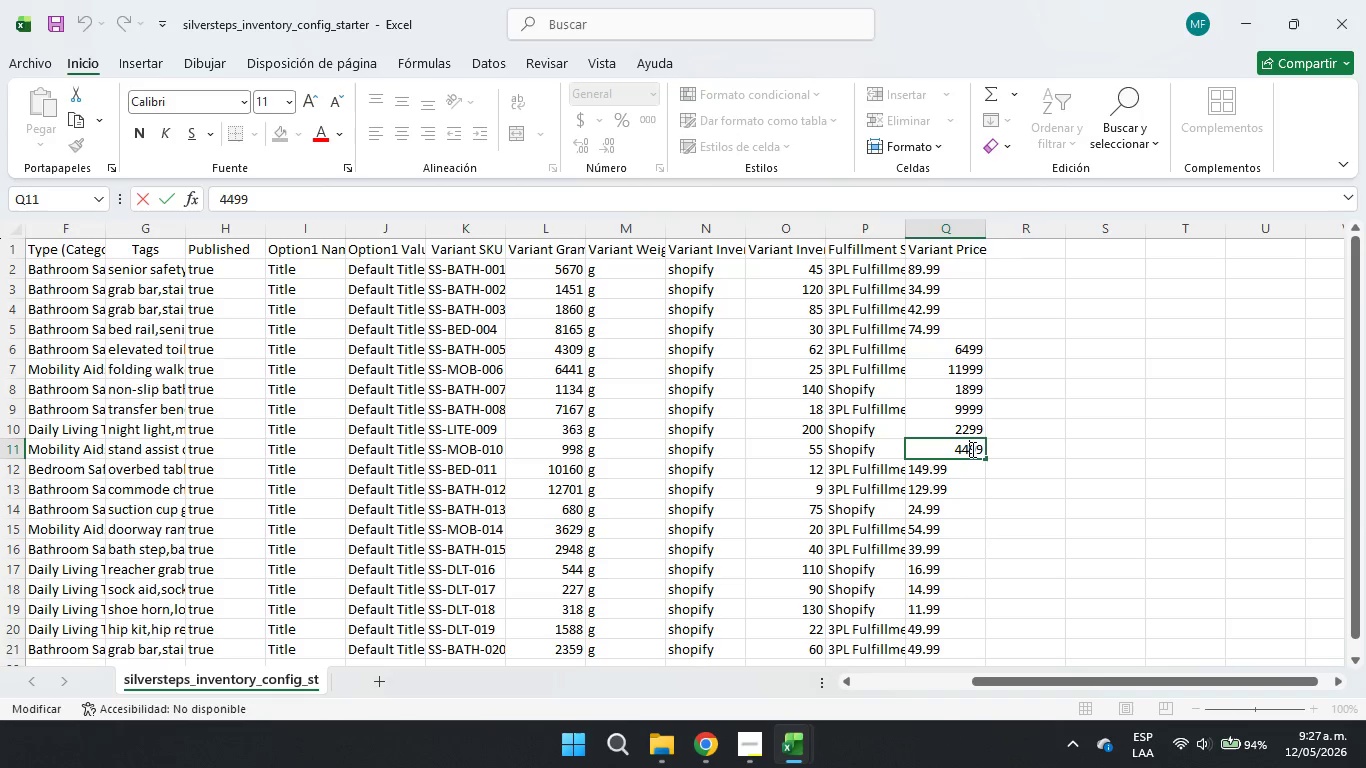 
key(Period)
 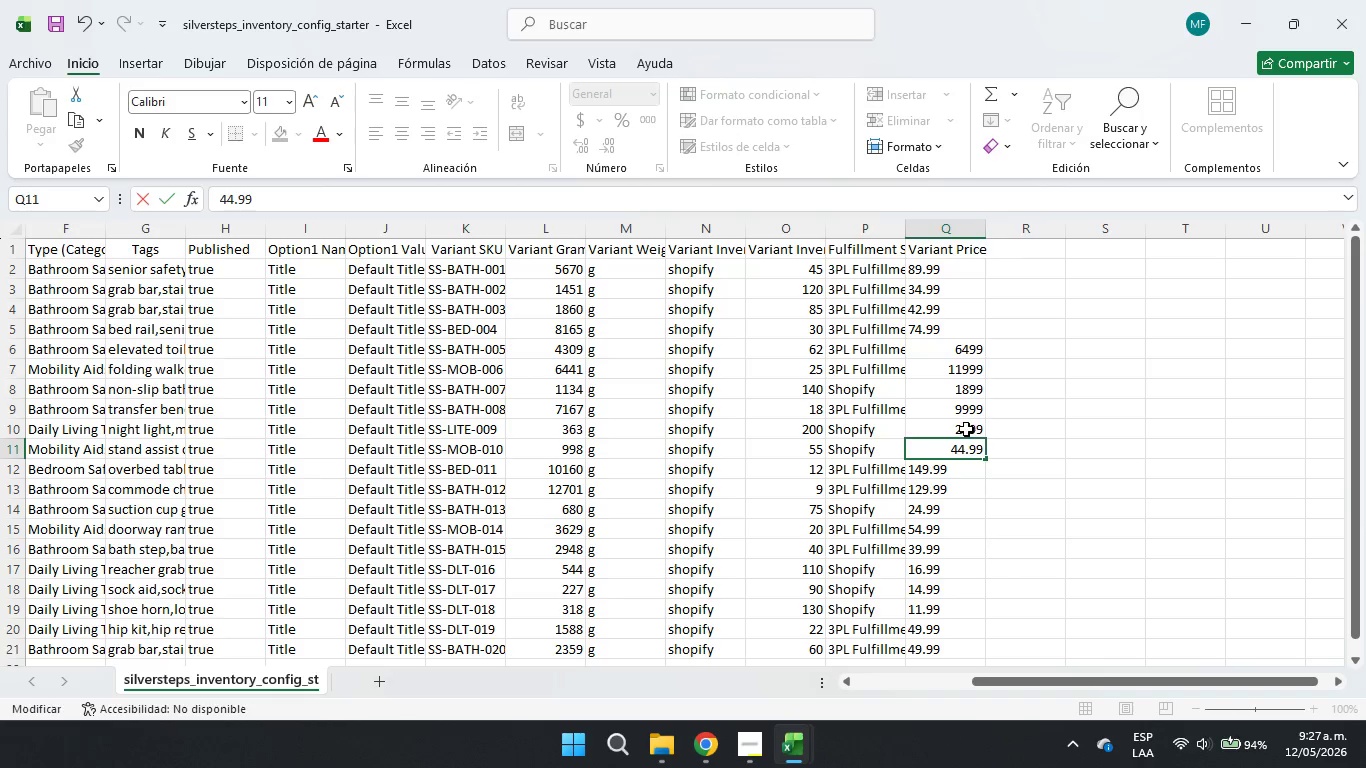 
double_click([966, 429])
 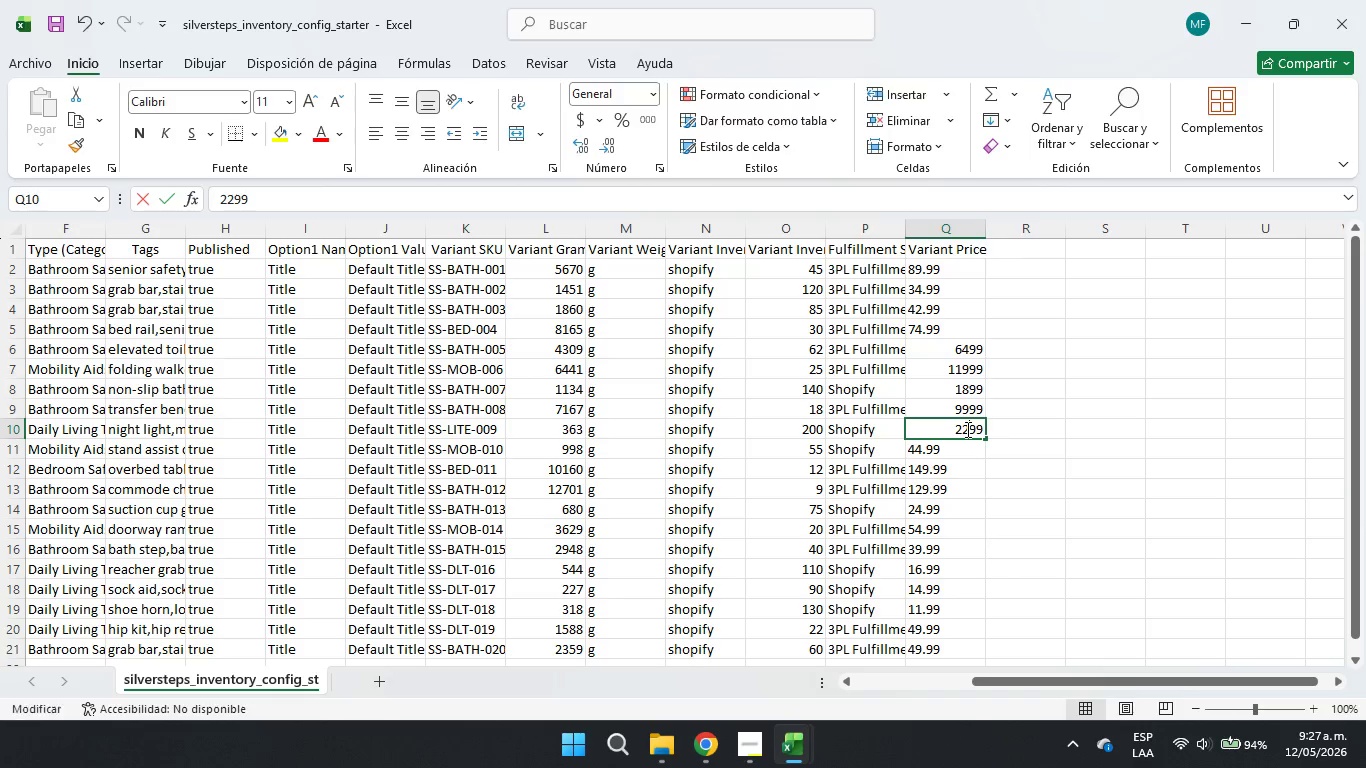 
key(Period)
 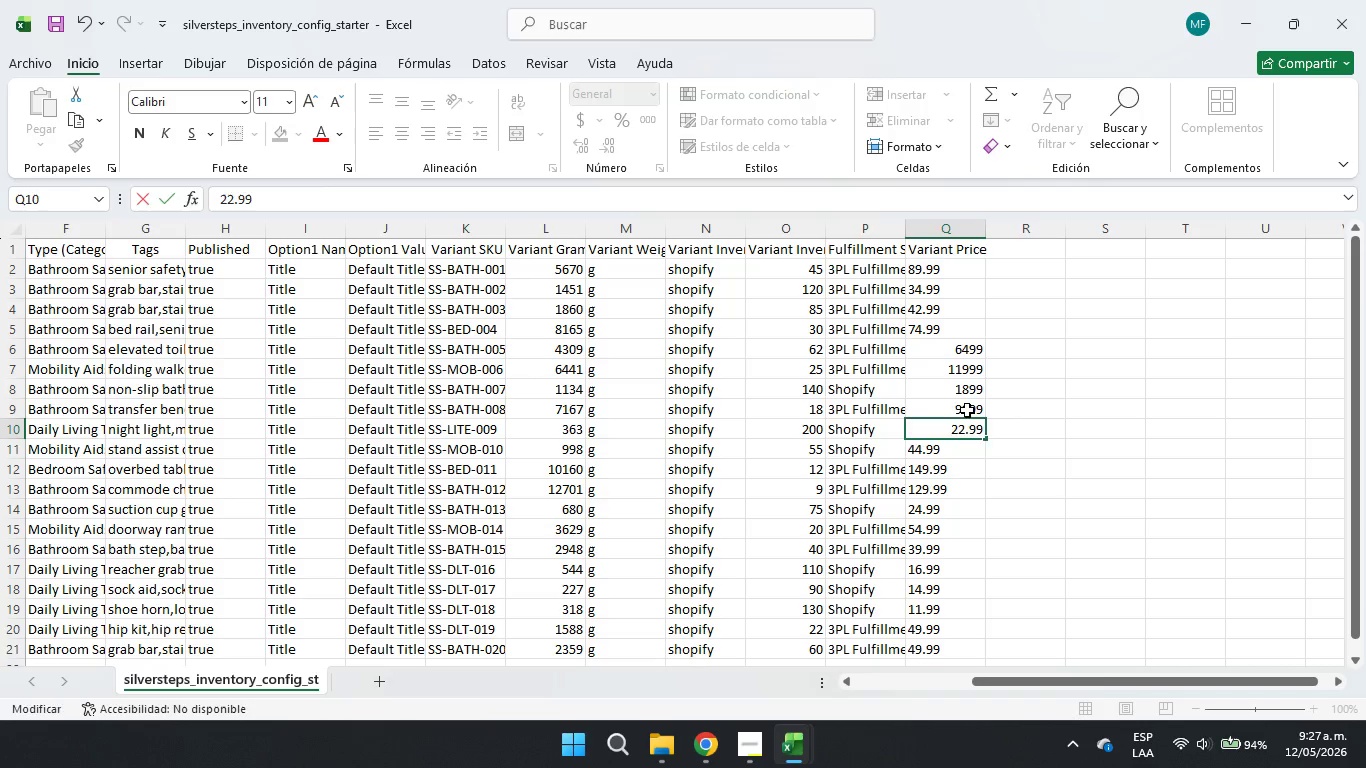 
double_click([967, 410])
 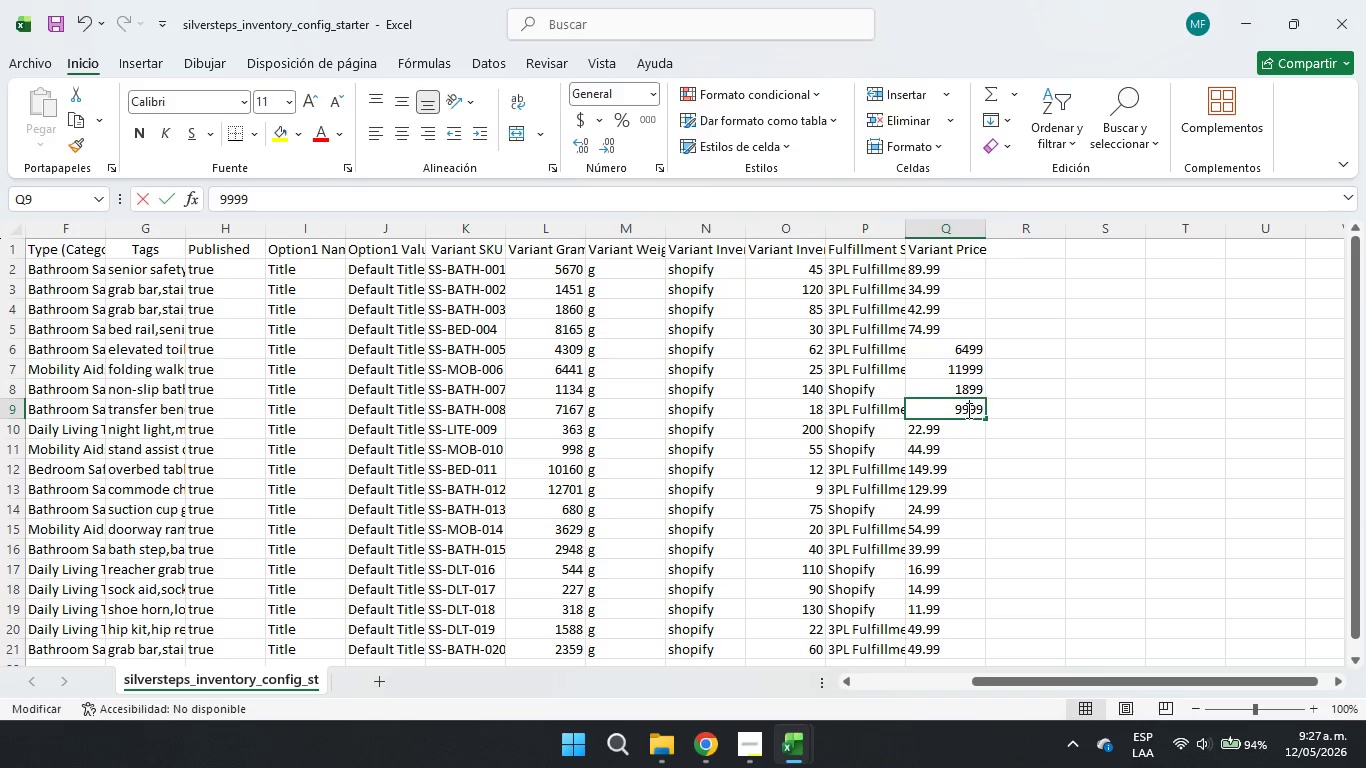 
key(Period)
 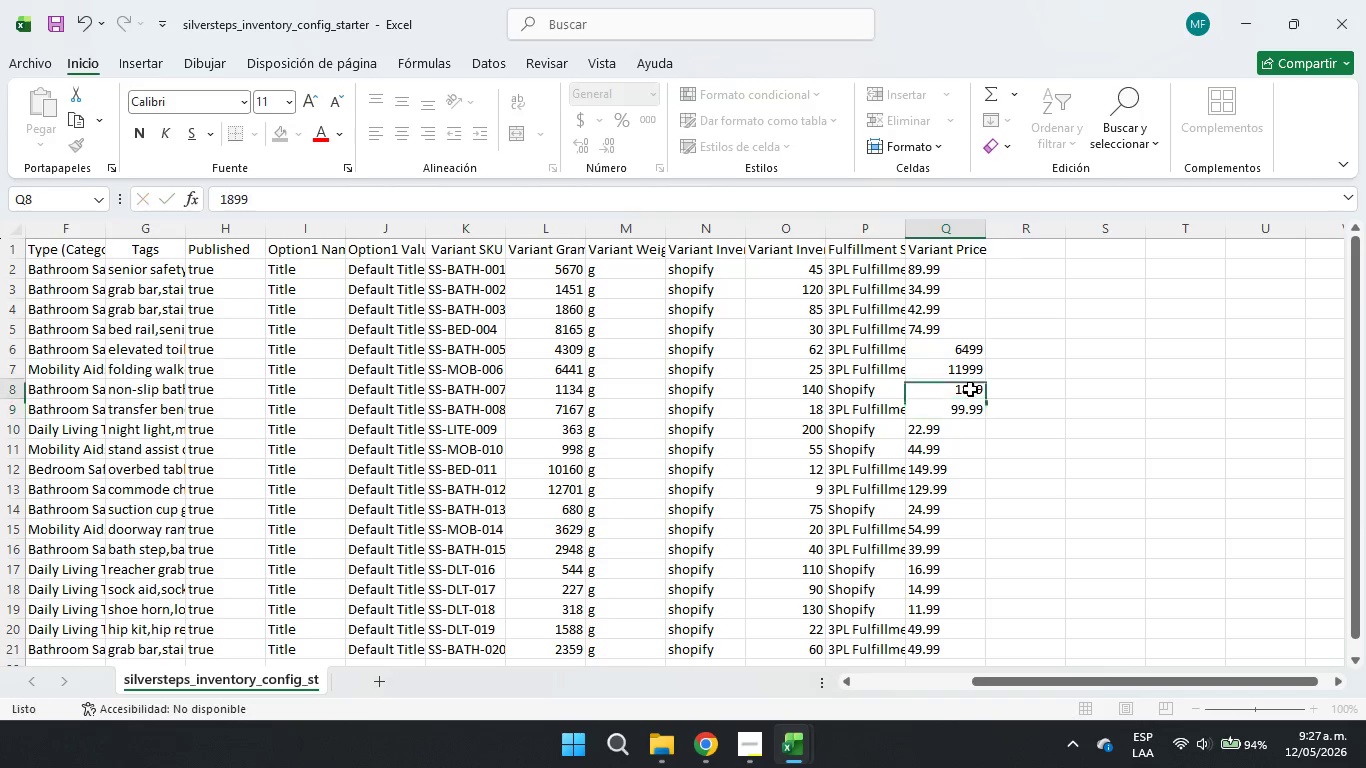 
double_click([970, 389])
 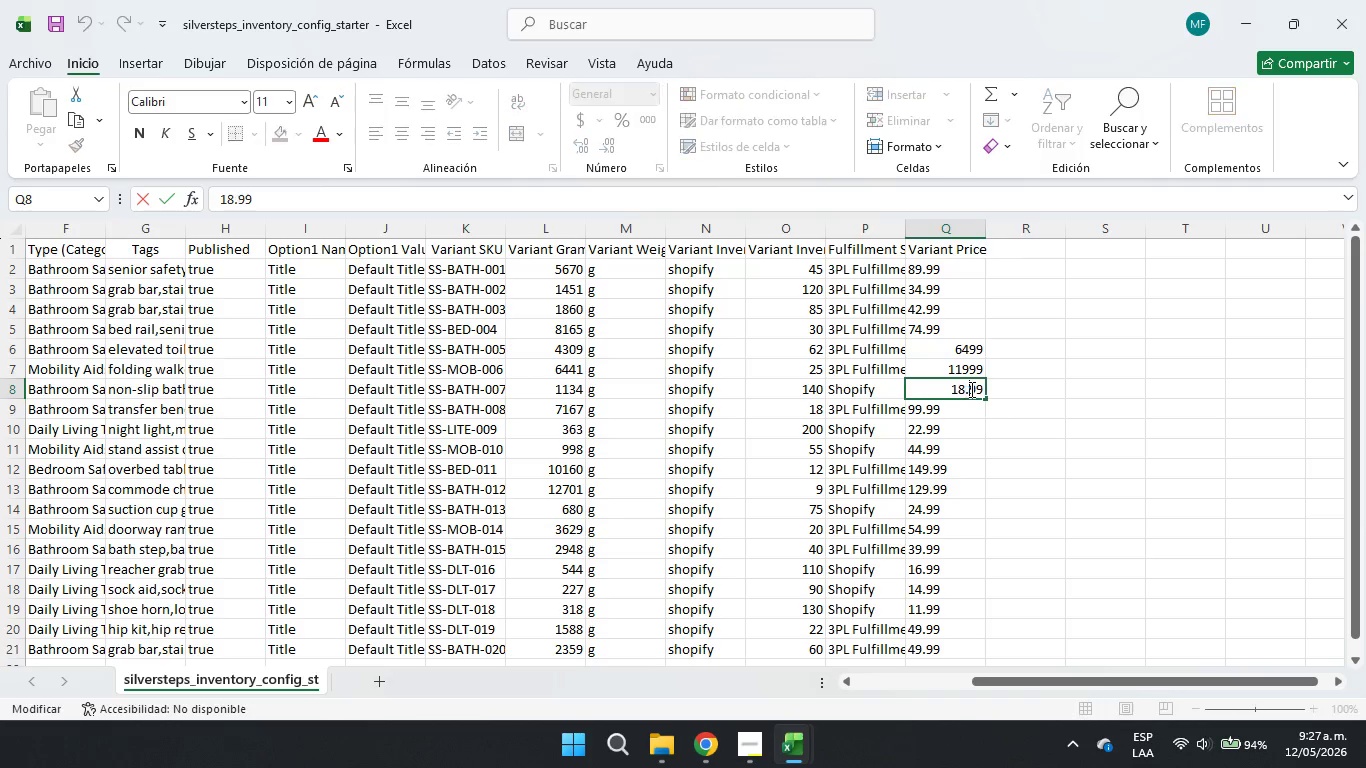 
key(Period)
 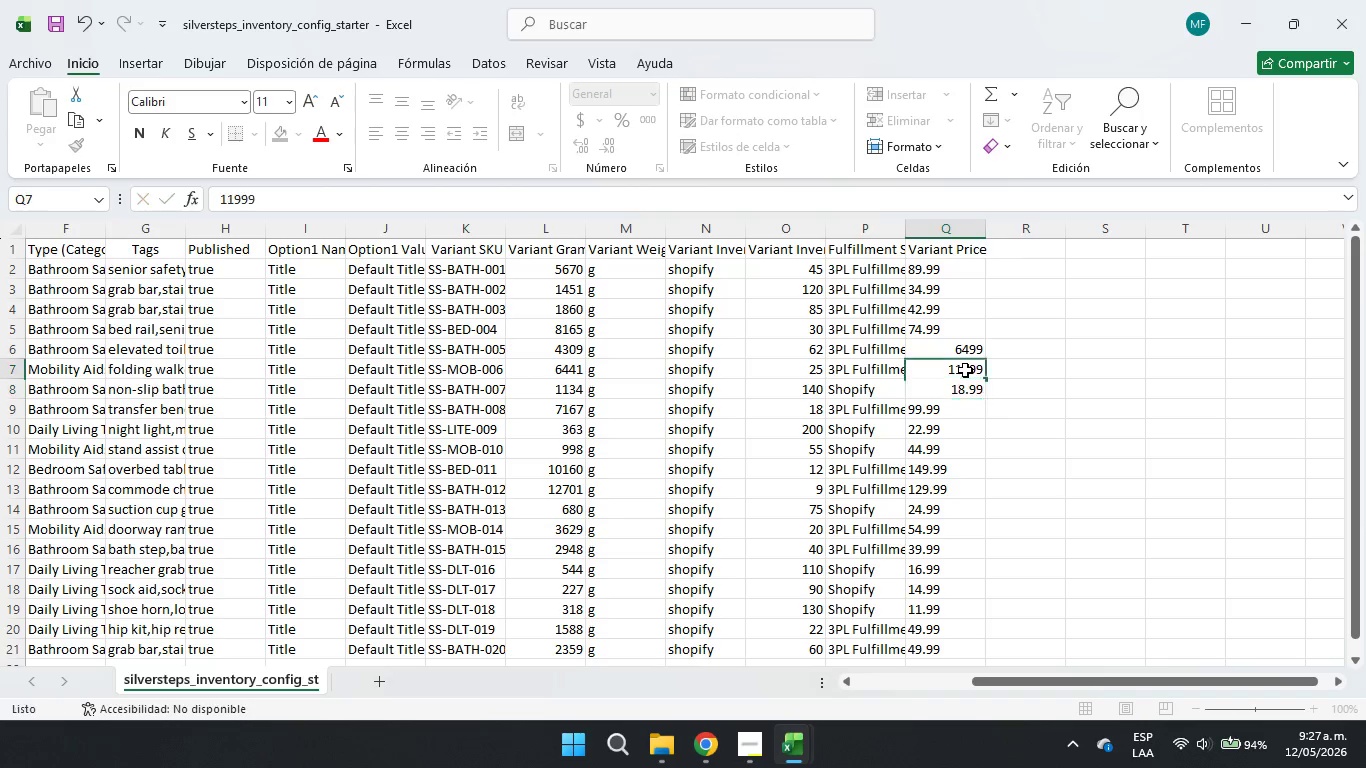 
double_click([965, 370])
 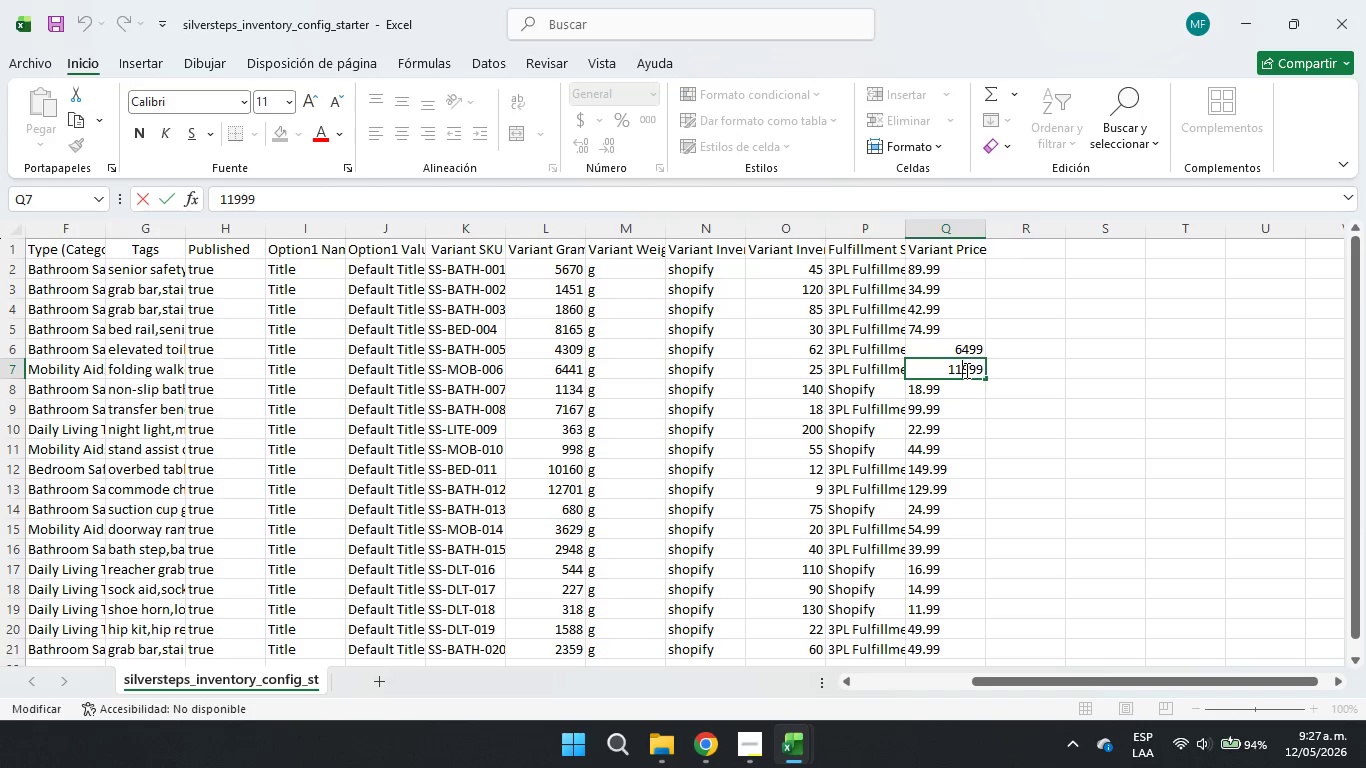 
key(Period)
 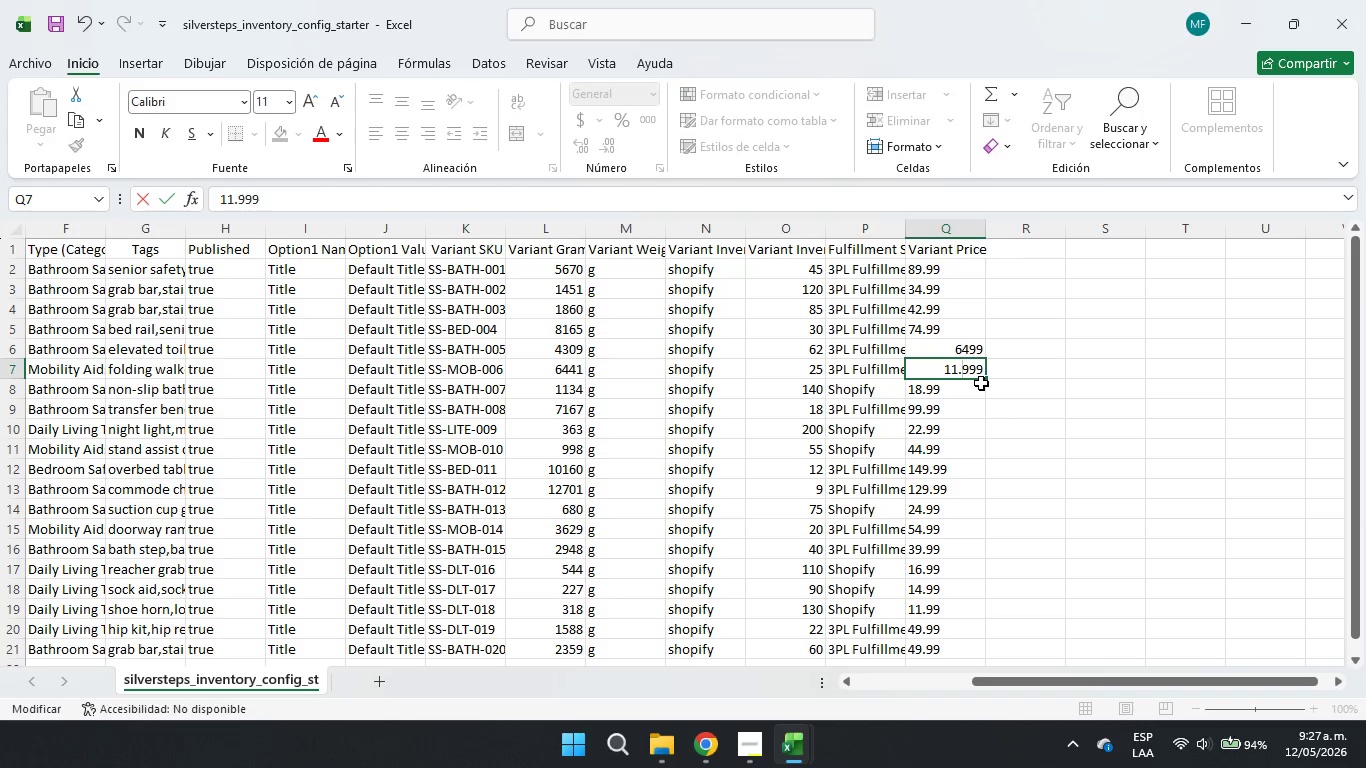 
key(Backspace)
 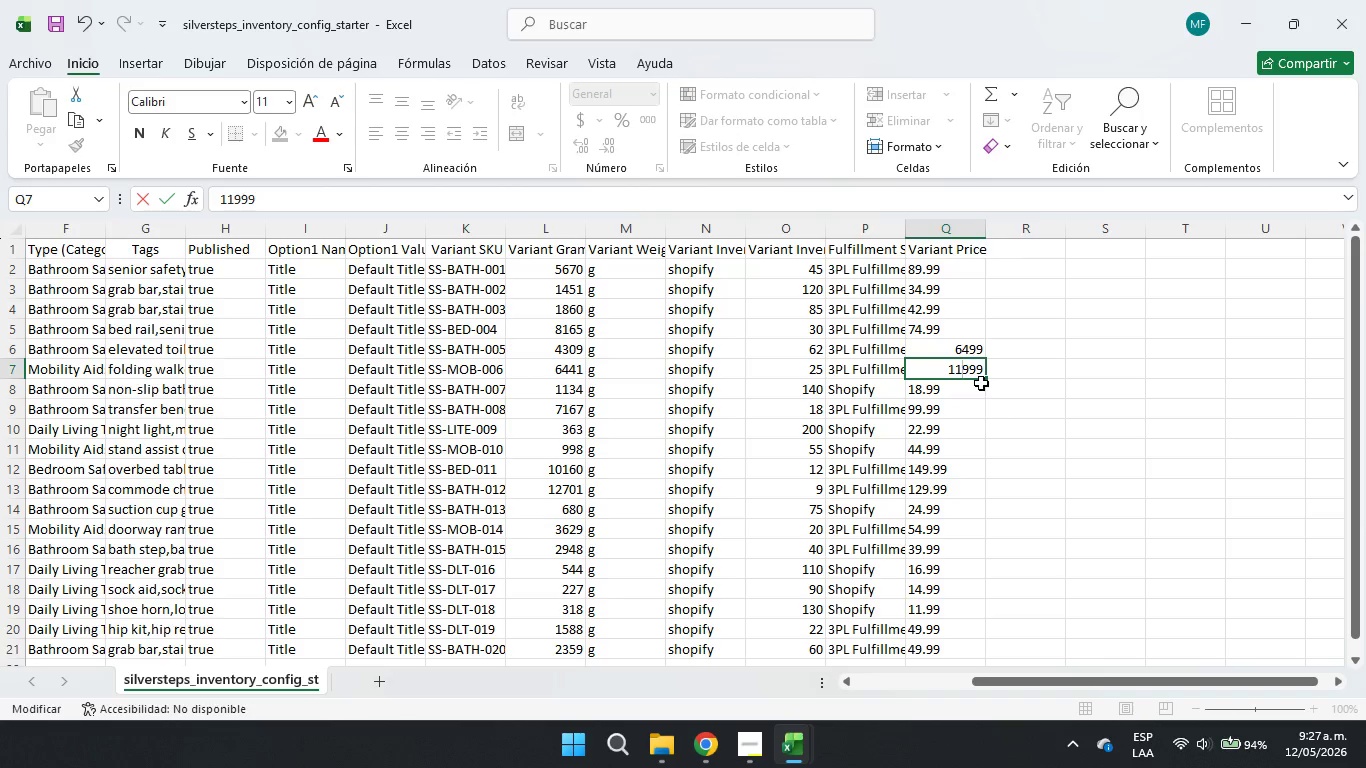 
key(ArrowRight)
 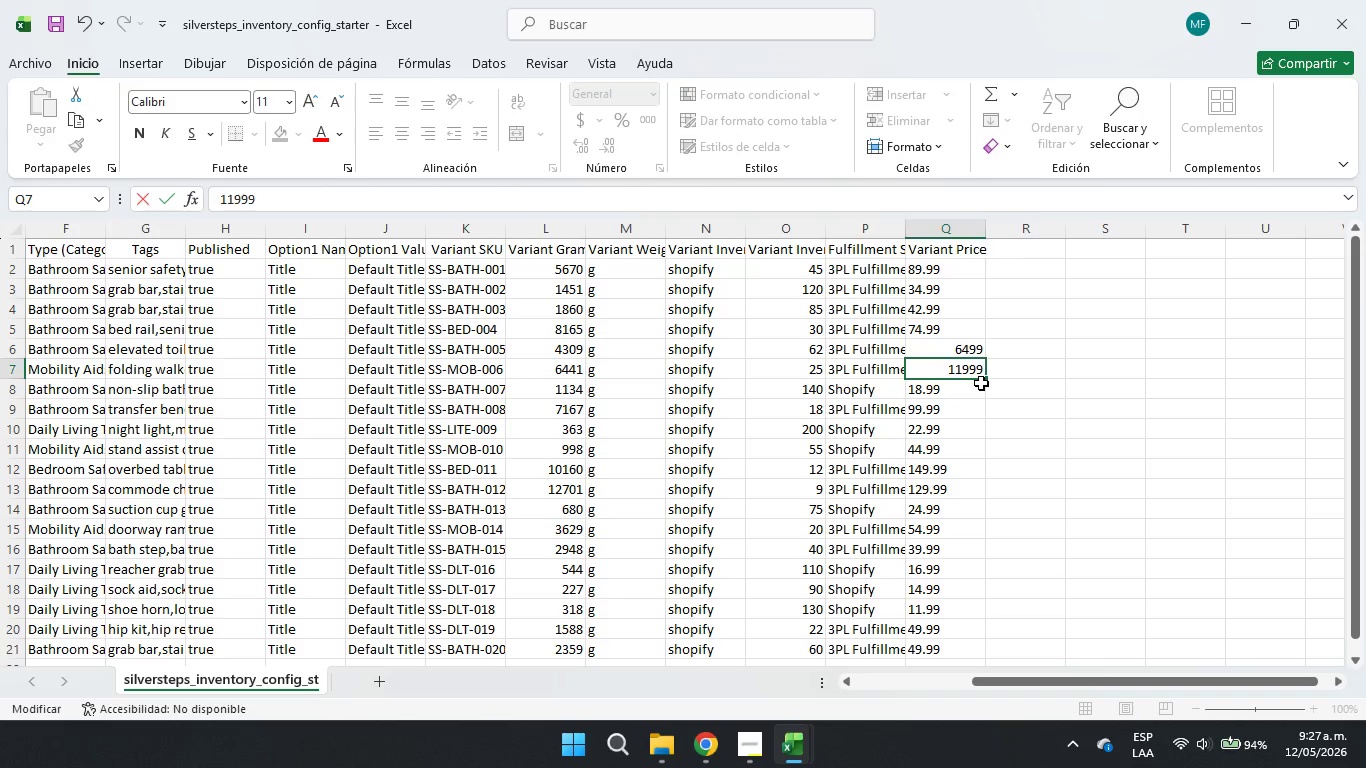 
key(Period)
 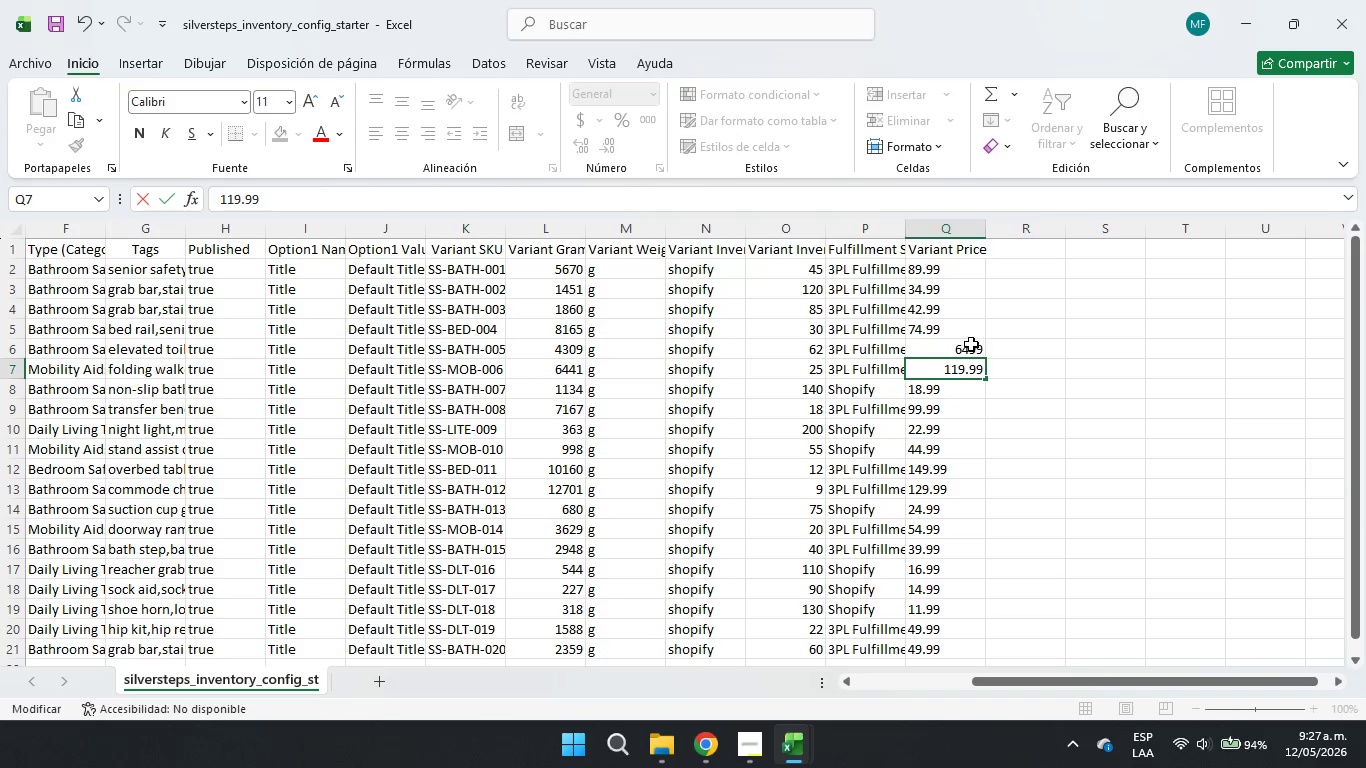 
double_click([968, 344])
 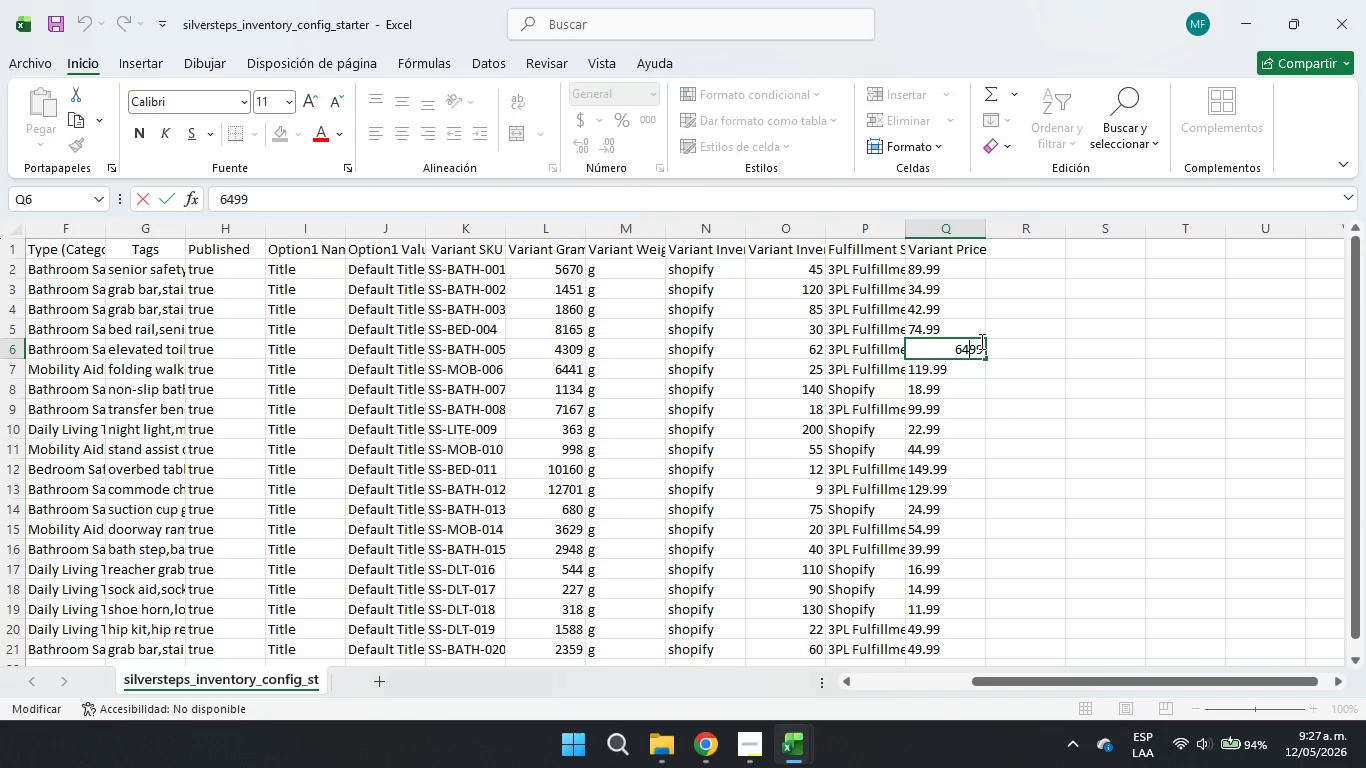 
key(Period)
 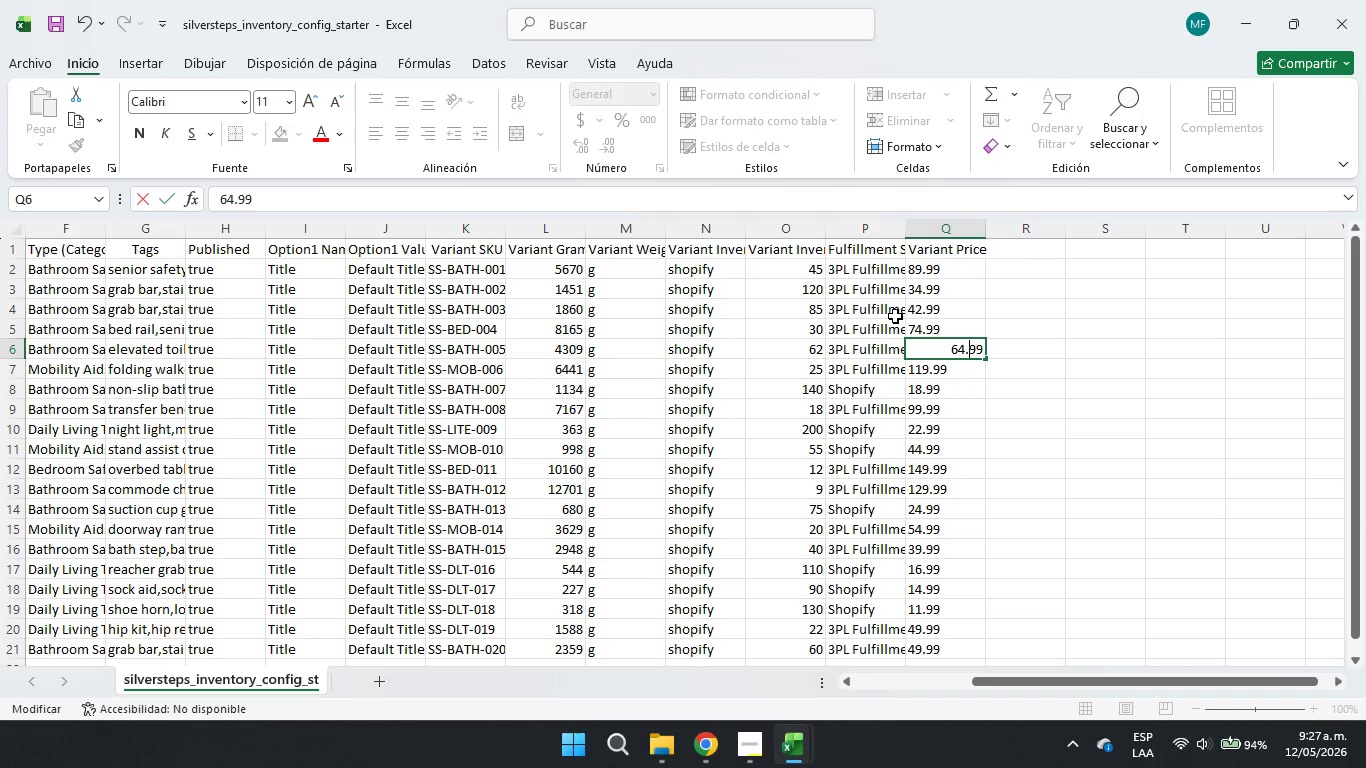 
wait(18.3)
 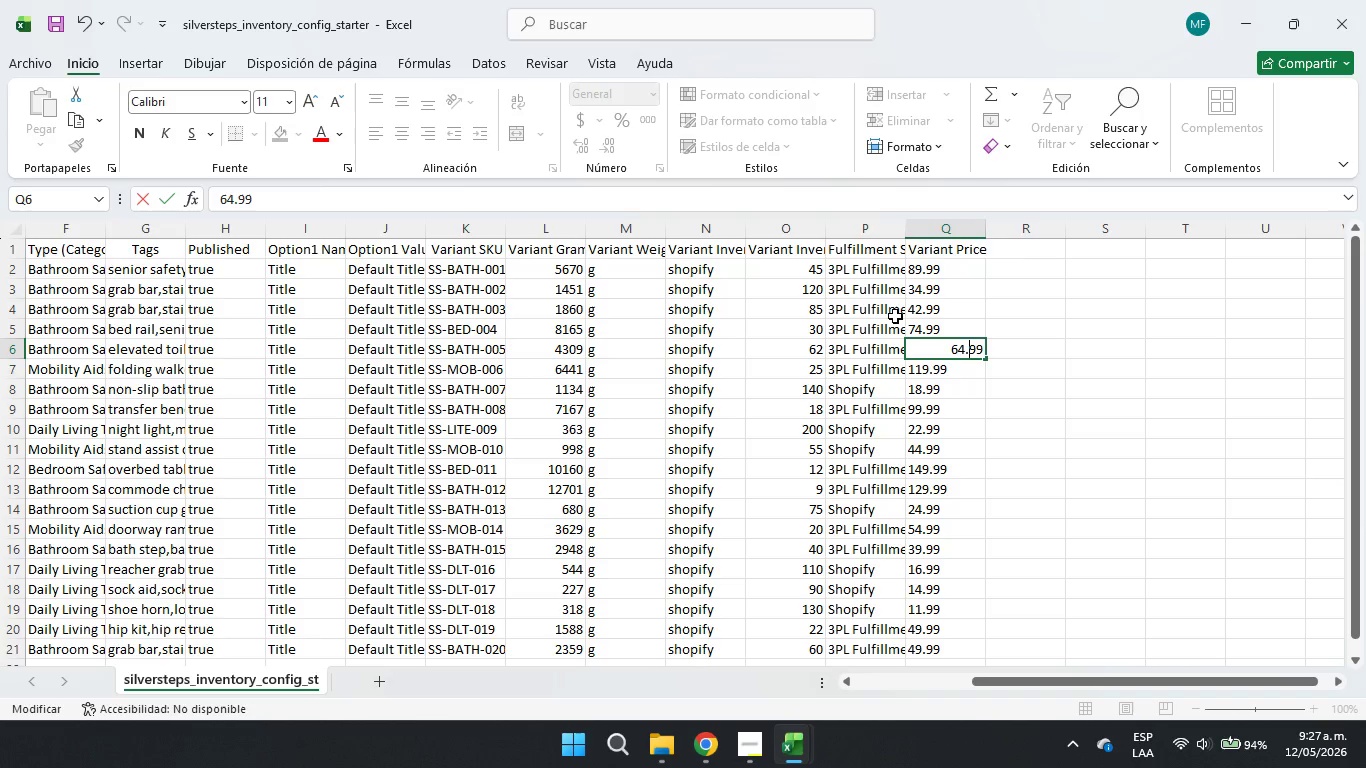 
left_click([884, 246])
 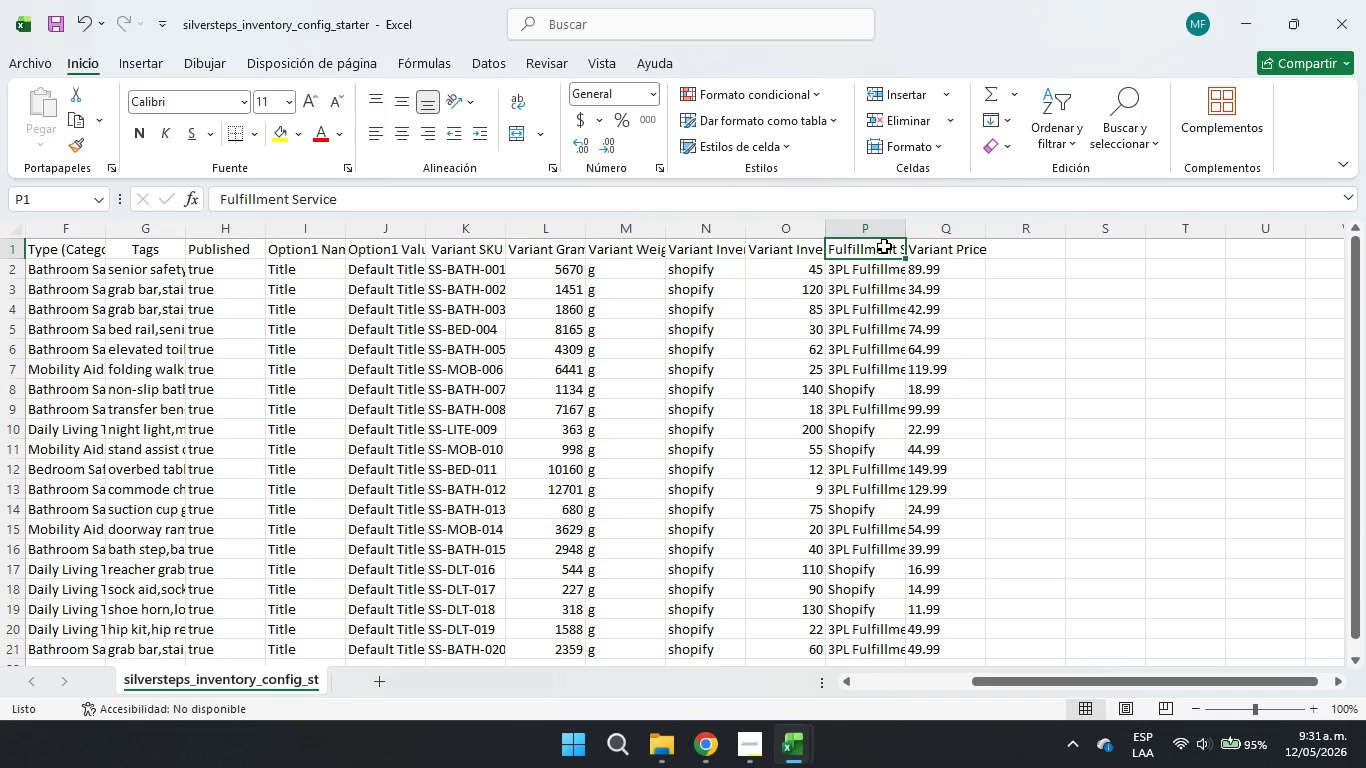 
wait(247.22)
 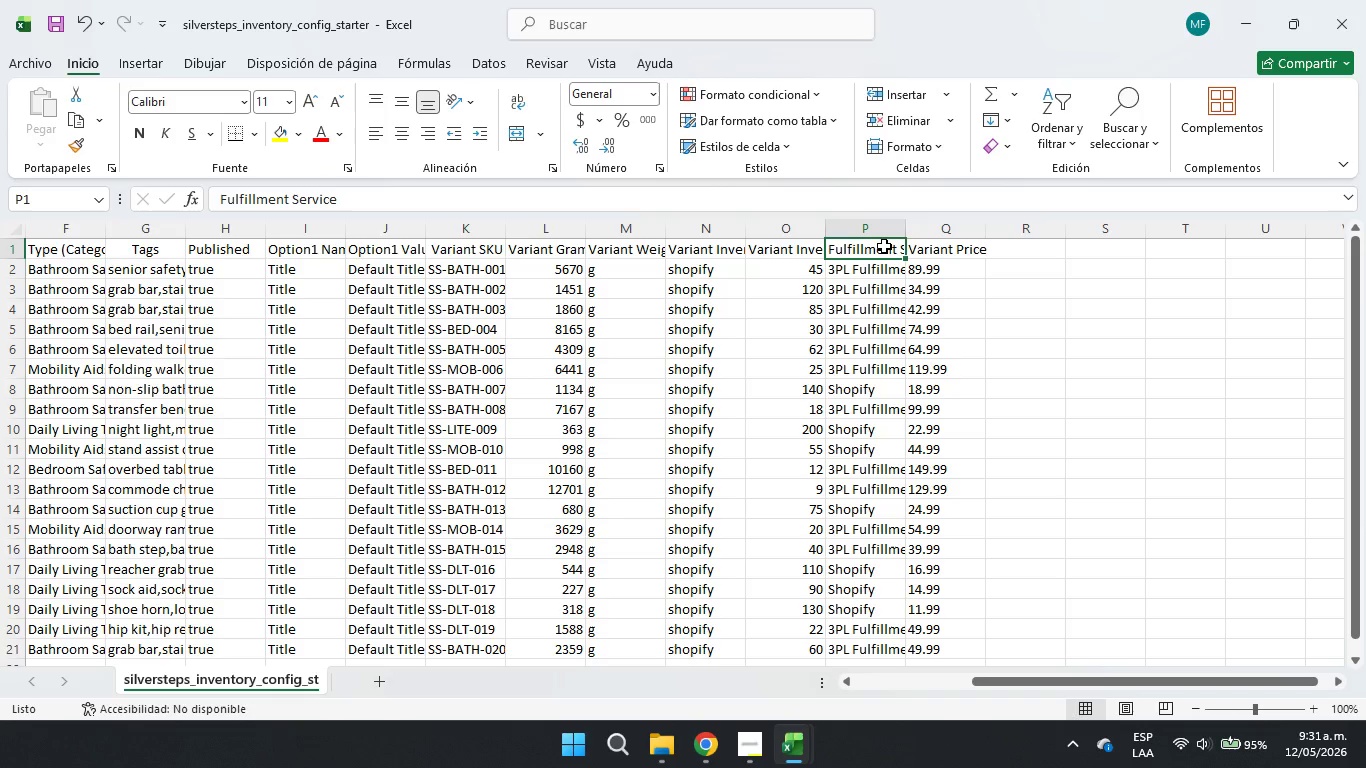 
double_click([841, 278])
 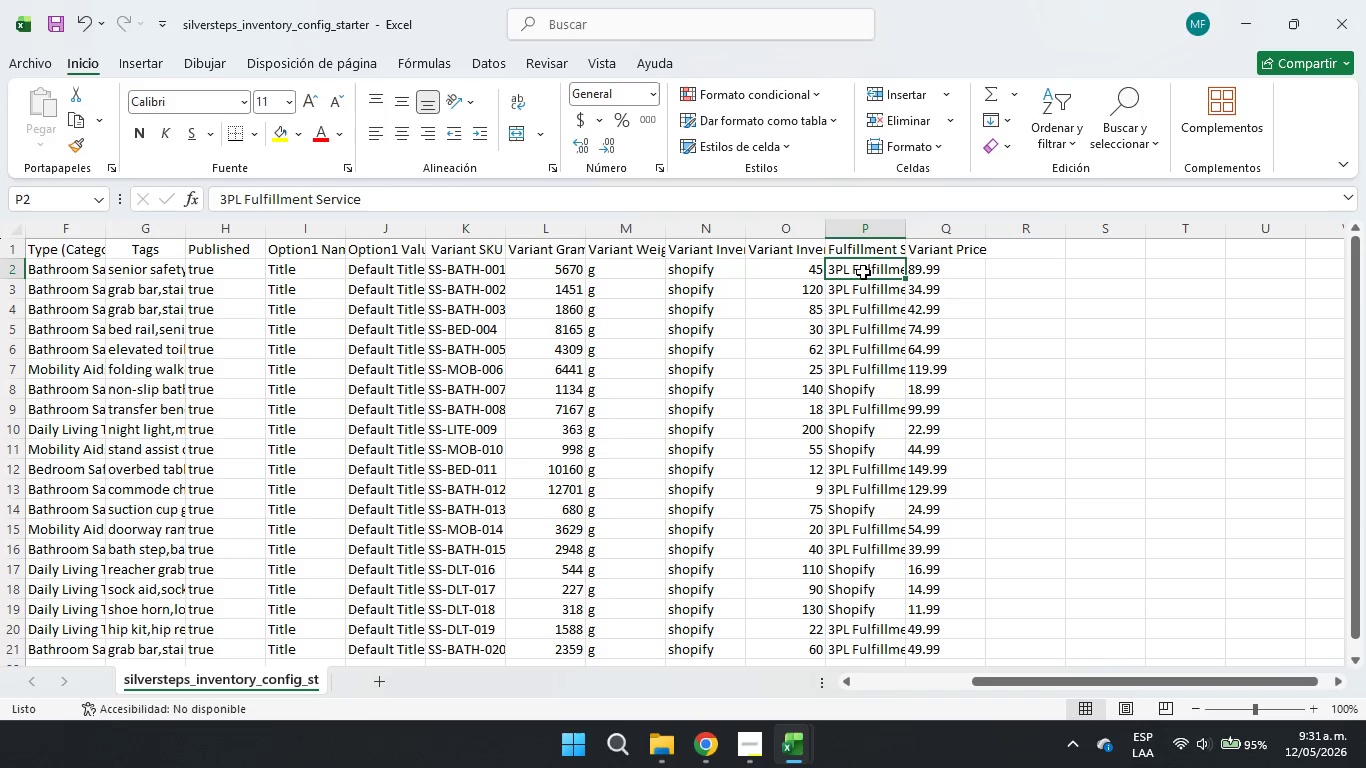 
triple_click([864, 271])
 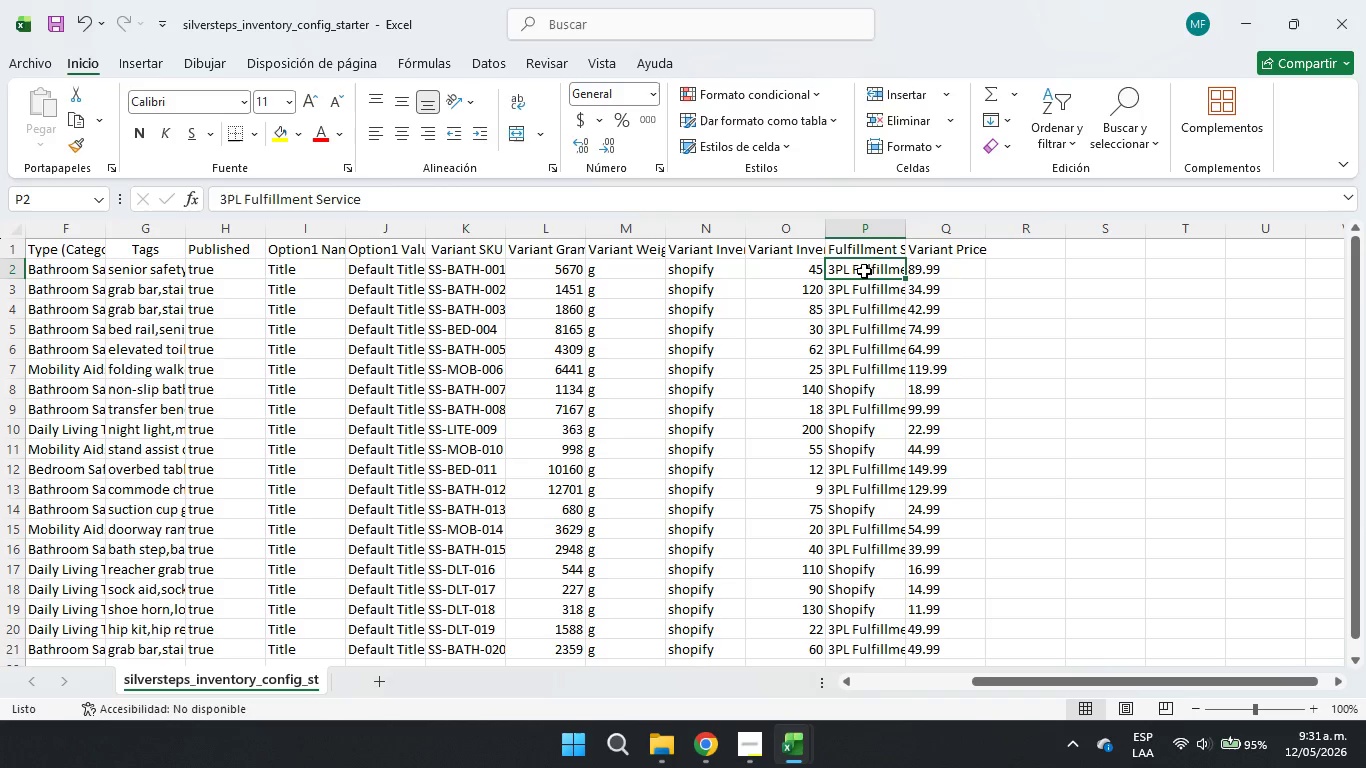 
key(Backspace)
key(Backspace)
key(Backspace)
type(Ma)
key(Backspace)
key(Backspace)
type(manuea)
key(Backspace)
key(Backspace)
key(Backspace)
type(ual)
 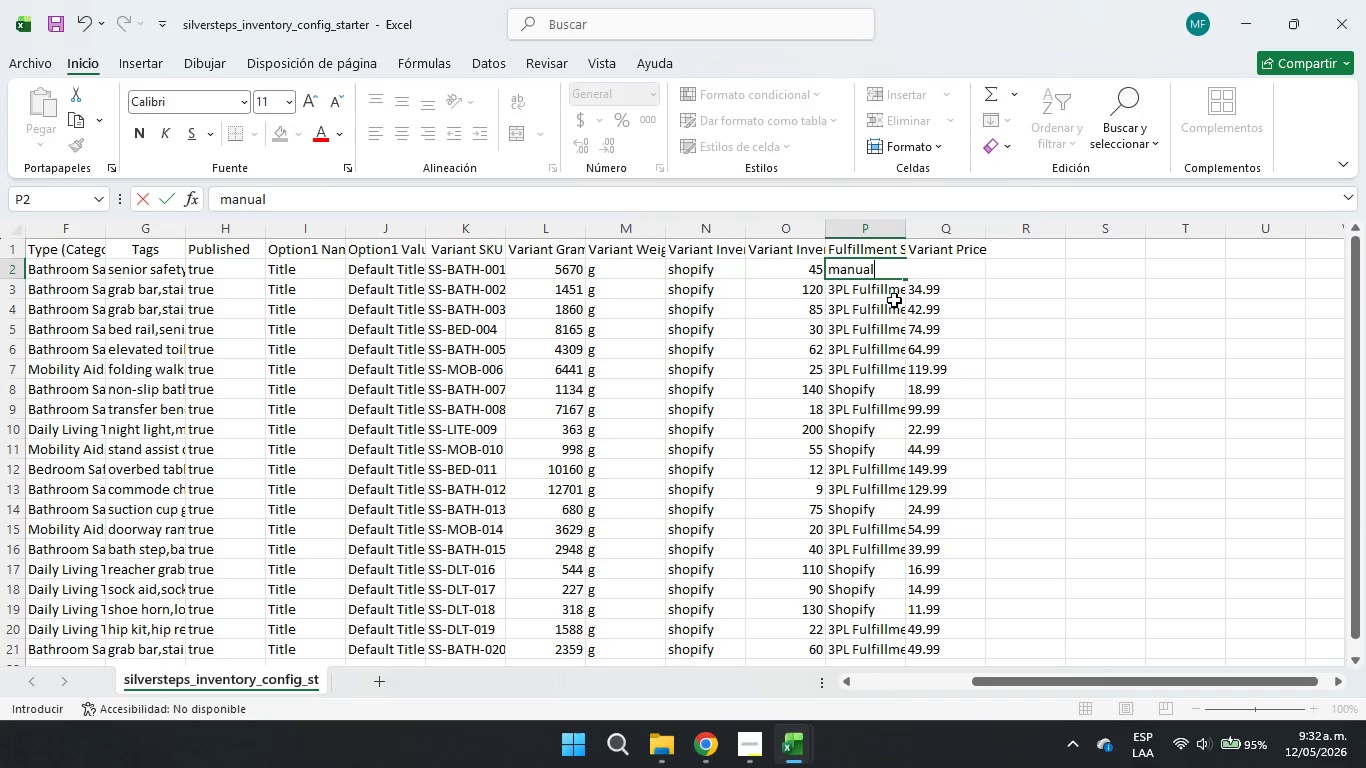 
left_click([868, 340])
 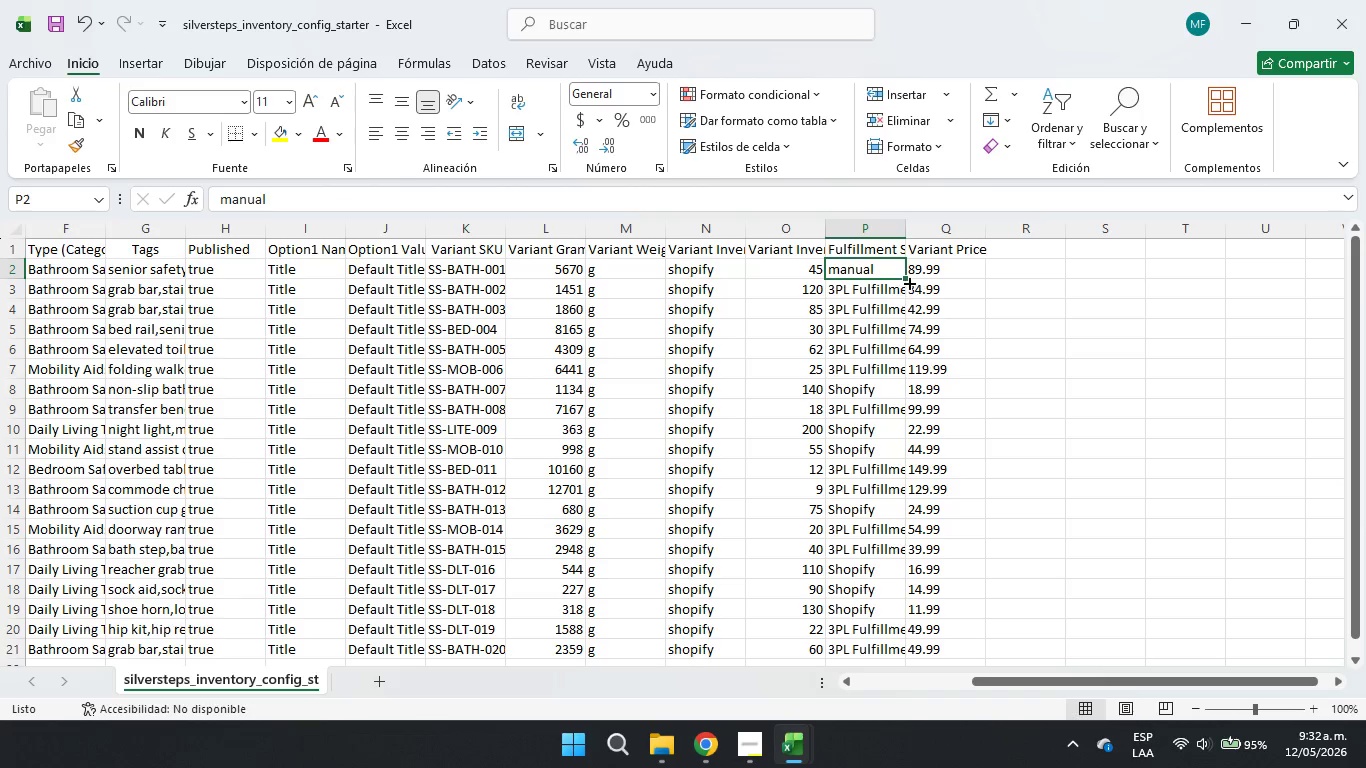 
left_click_drag(start_coordinate=[907, 277], to_coordinate=[891, 660])
 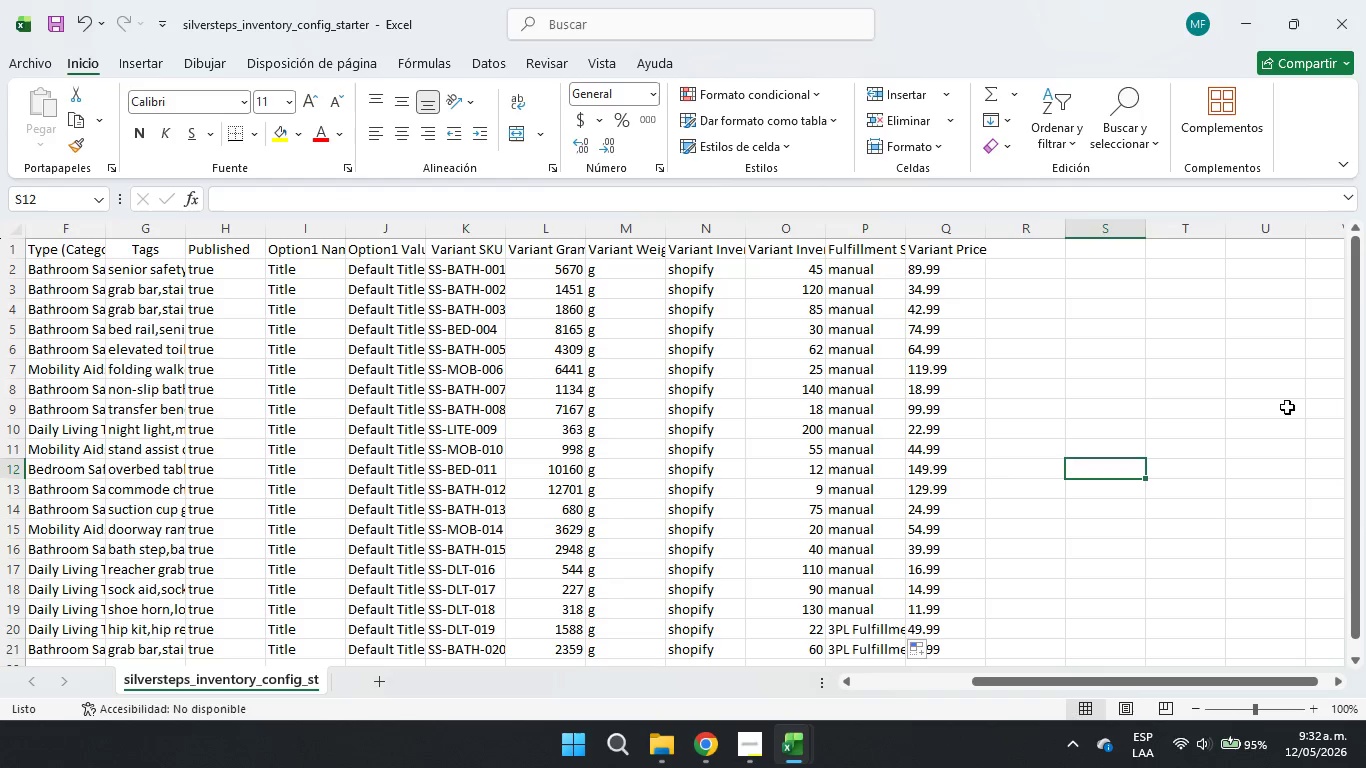 
double_click([1329, 387])
 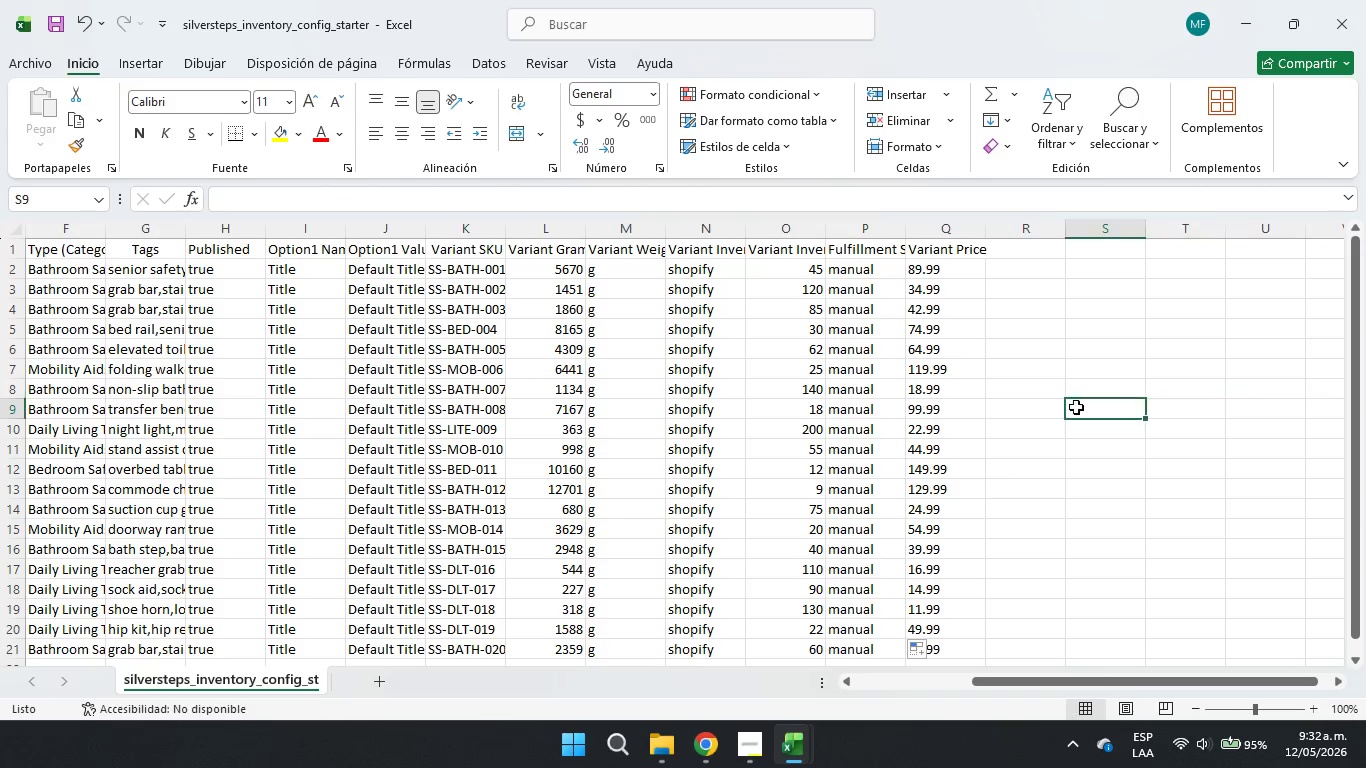 
double_click([1018, 227])
 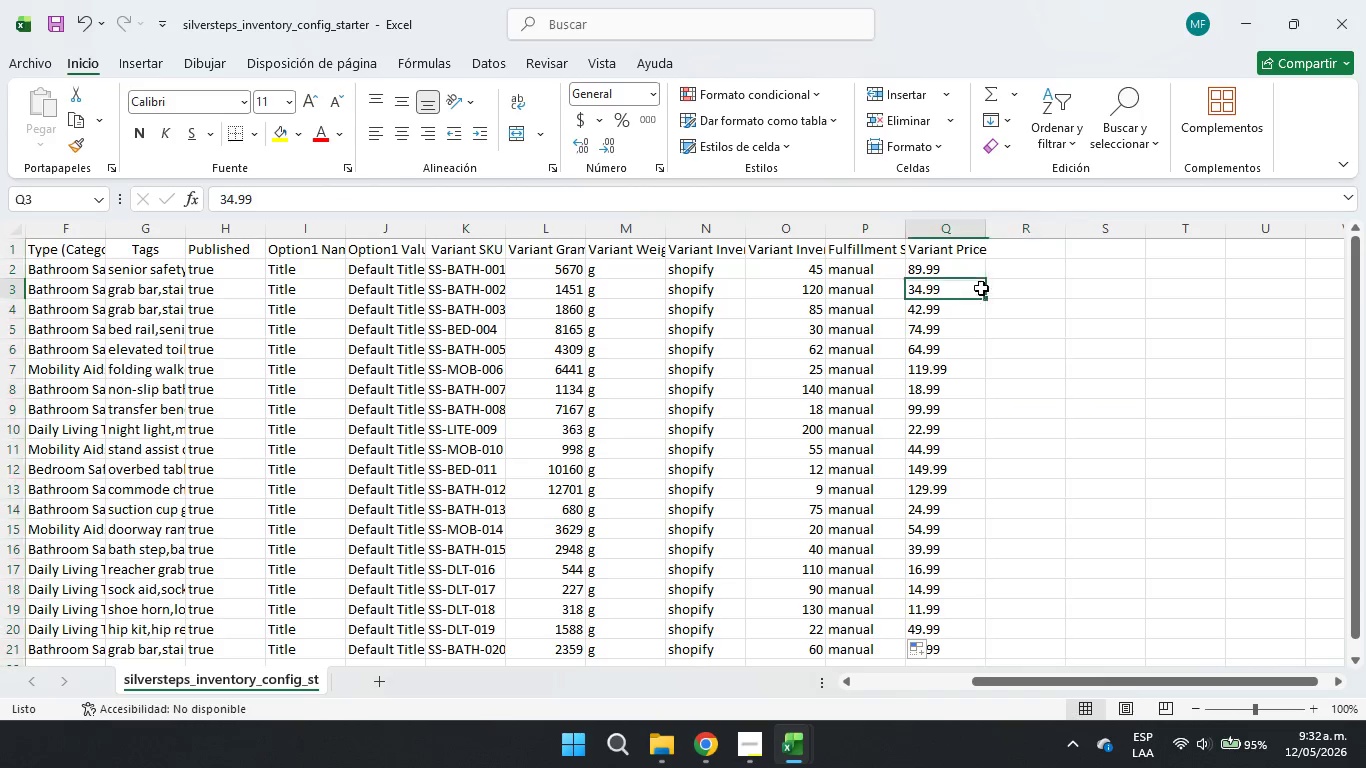 
double_click([935, 257])
 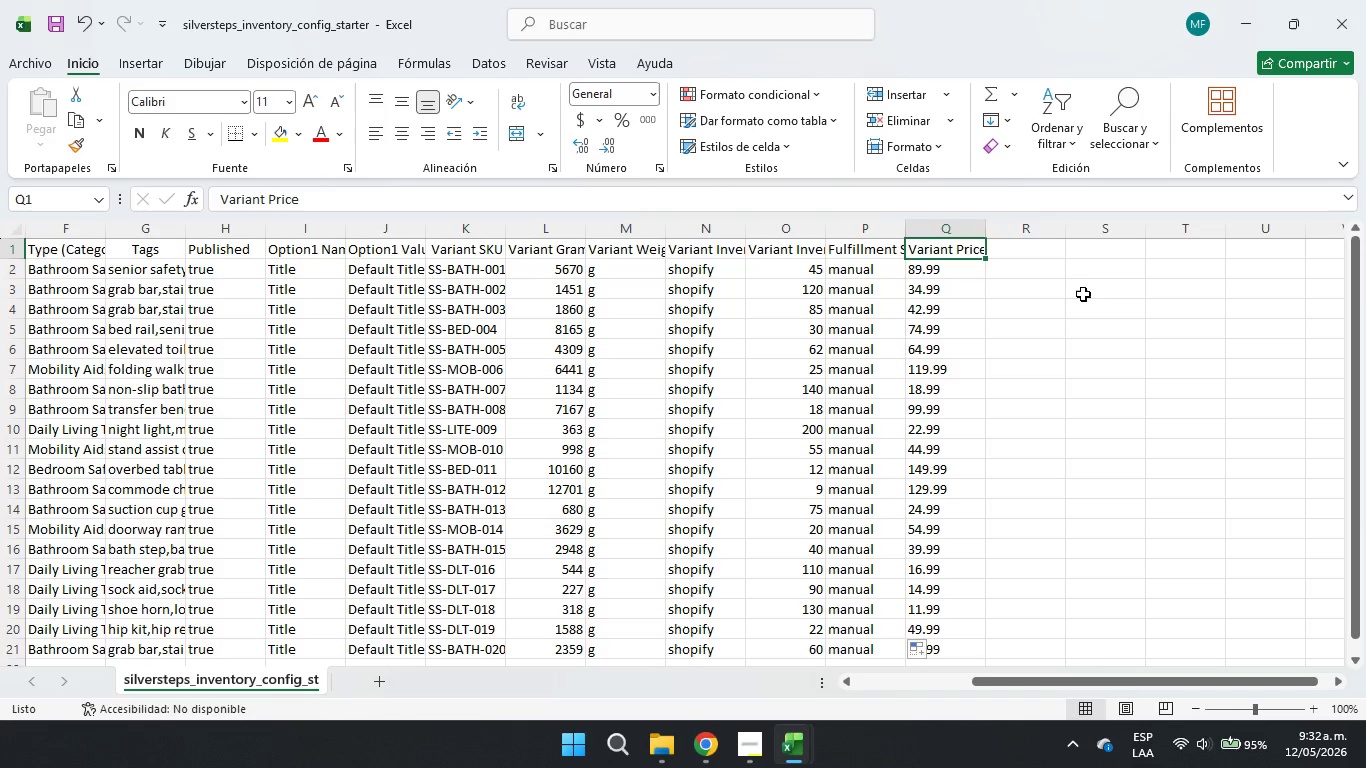 
double_click([1016, 302])
 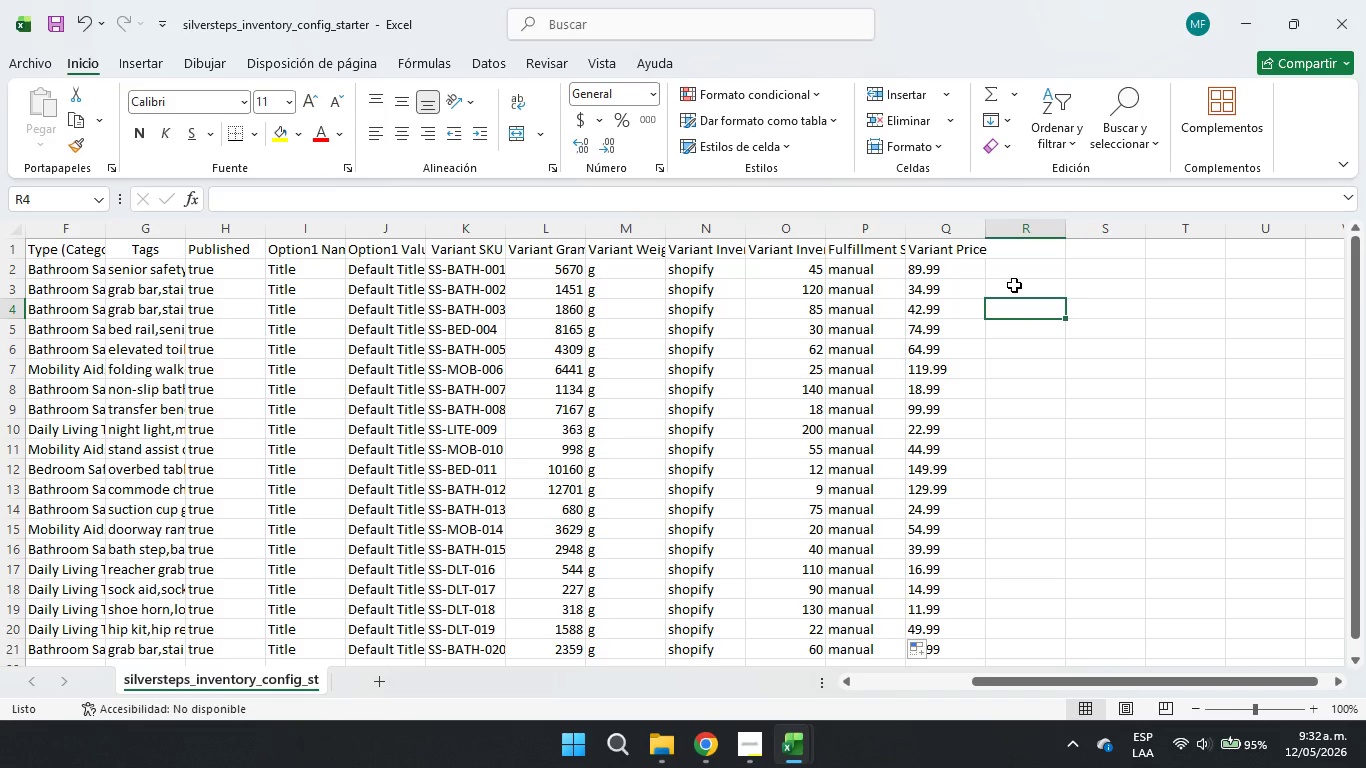 
left_click([1020, 250])
 